 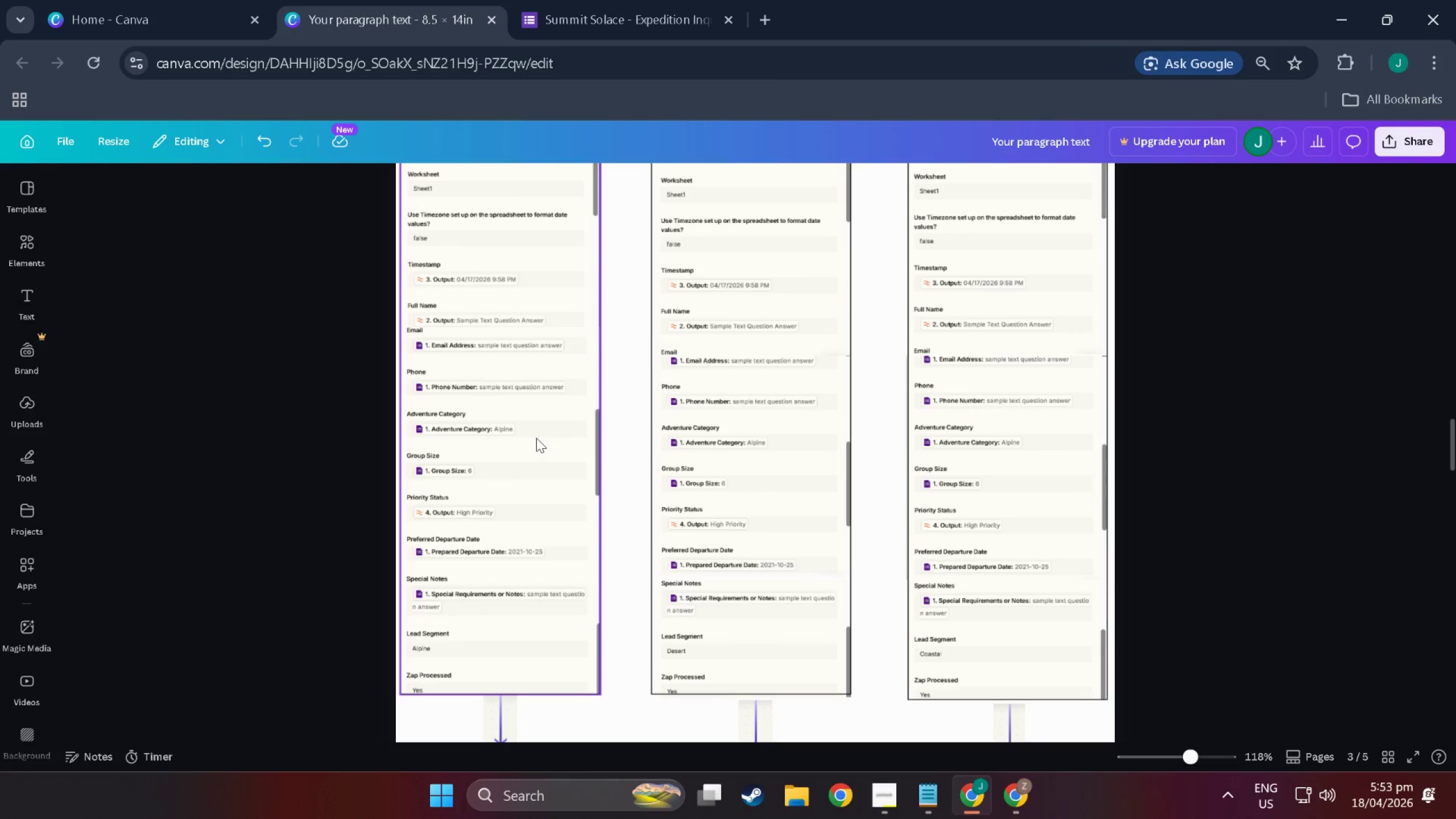 
scroll: coordinate [1006, 744], scroll_direction: up, amount: 33.0
 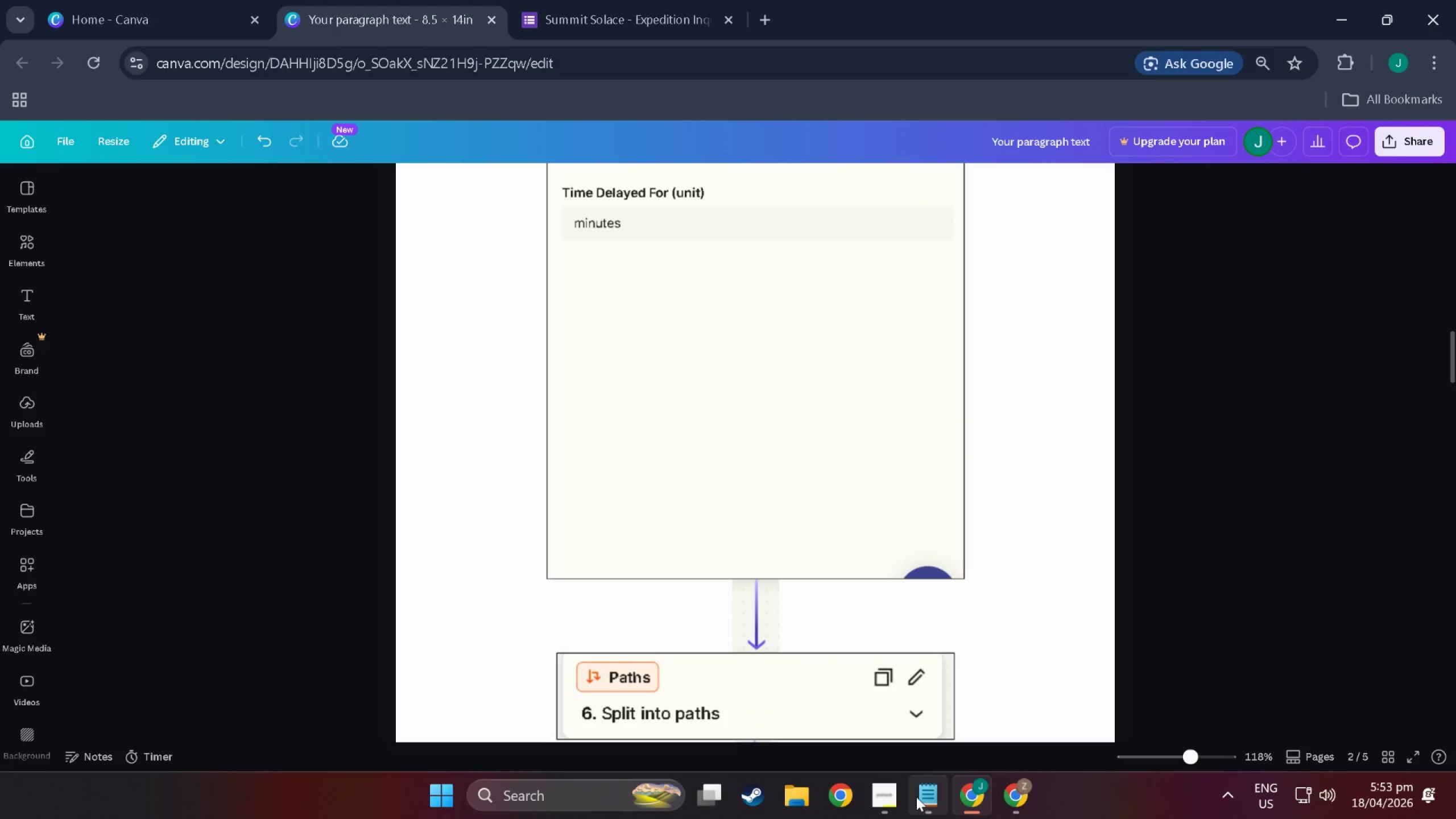 
left_click([916, 795])
 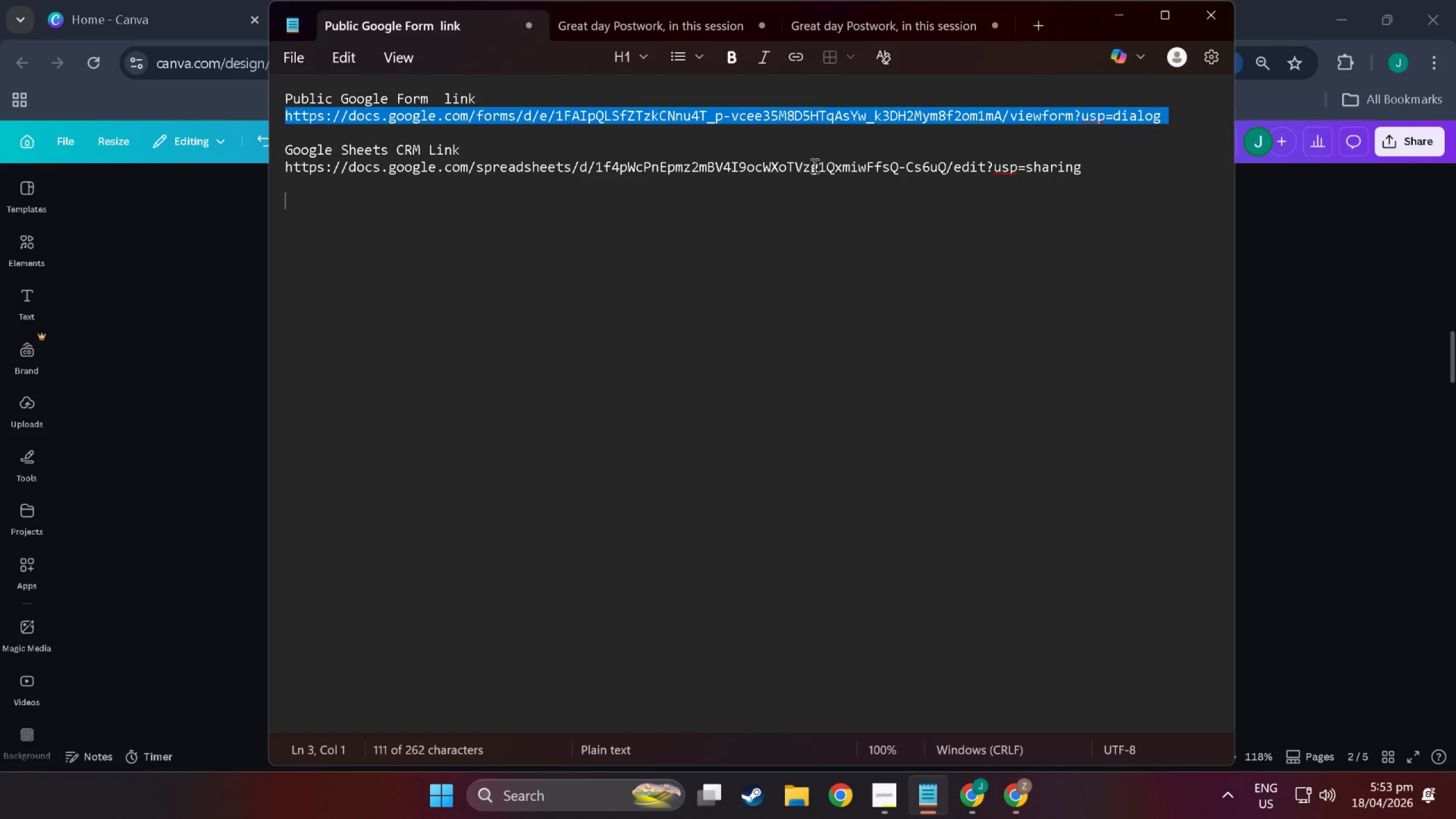 
left_click([879, 22])
 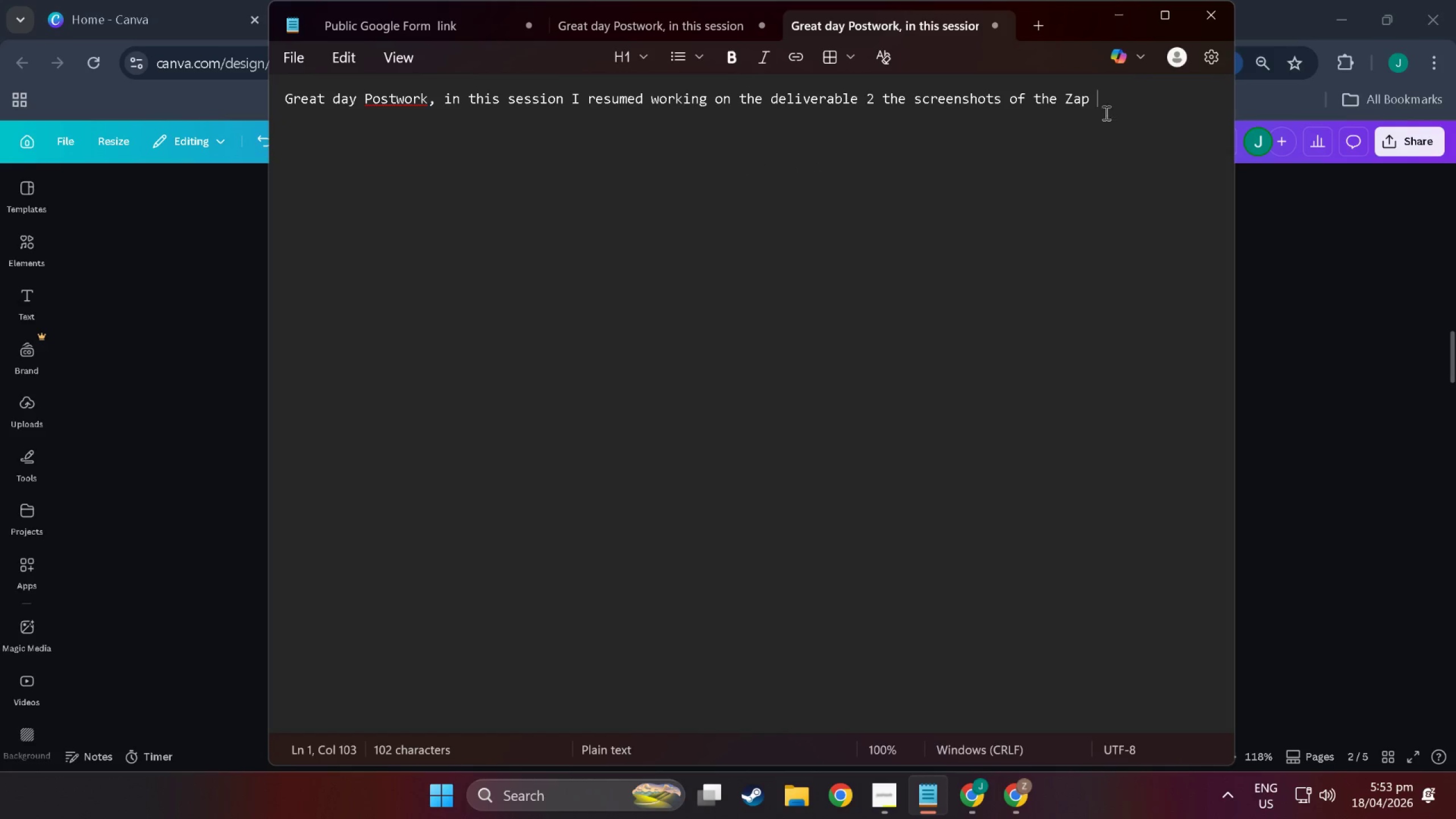 
key(Backspace)
type(. I believe t)
key(Backspace)
key(Backspace)
type( deliverables)
key(Backspace)
type( 2 is now domn)
key(Backspace)
key(Backspace)
type(ne just have to extract it plu)
key(Backspace)
key(Backspace)
key(Backspace)
key(Backspace)
key(Backspace)
key(Backspace)
type(.)
key(Backspace)
type(them)
key(Backspace)
type(n )
 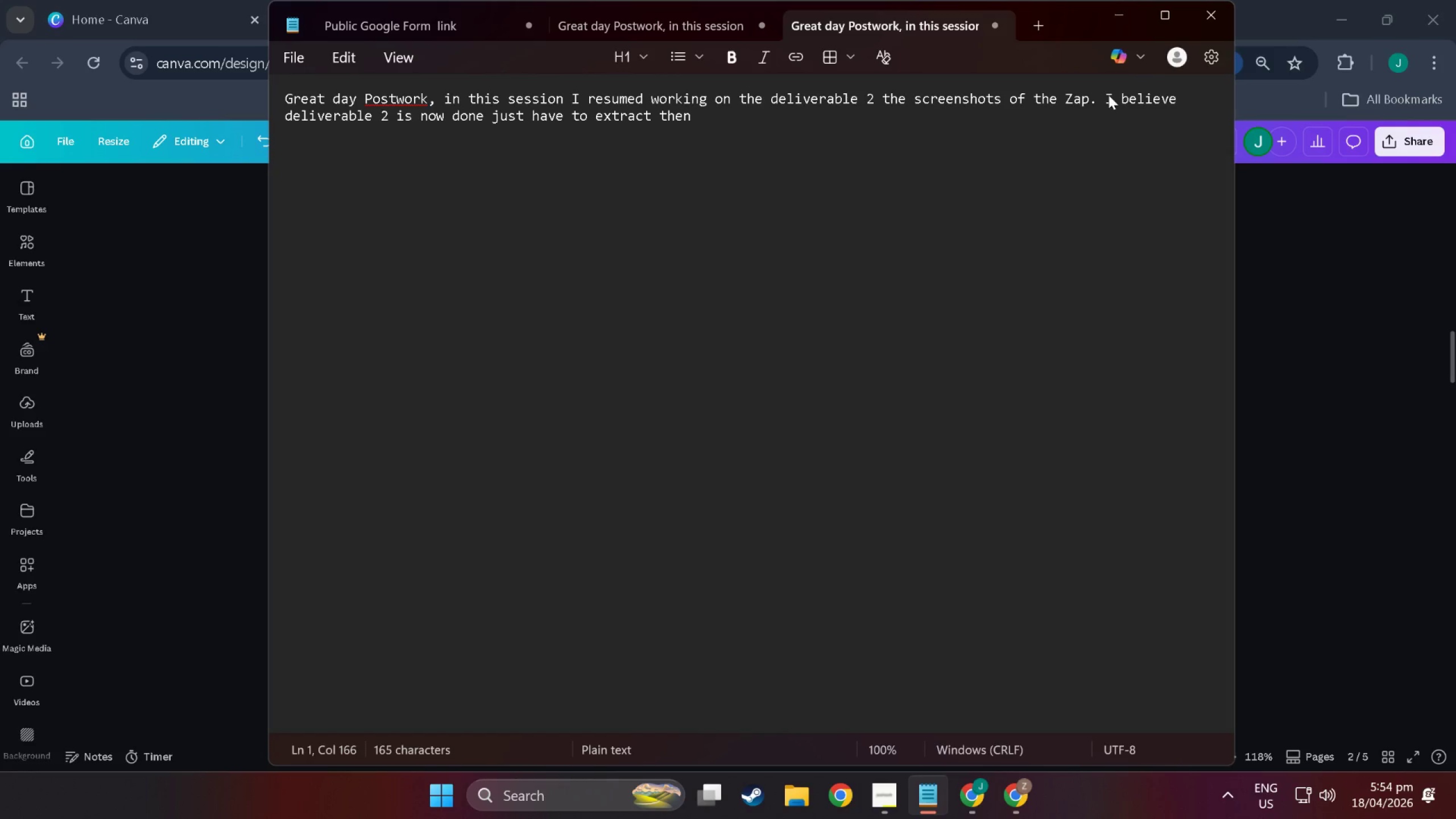 
wait(5.89)
 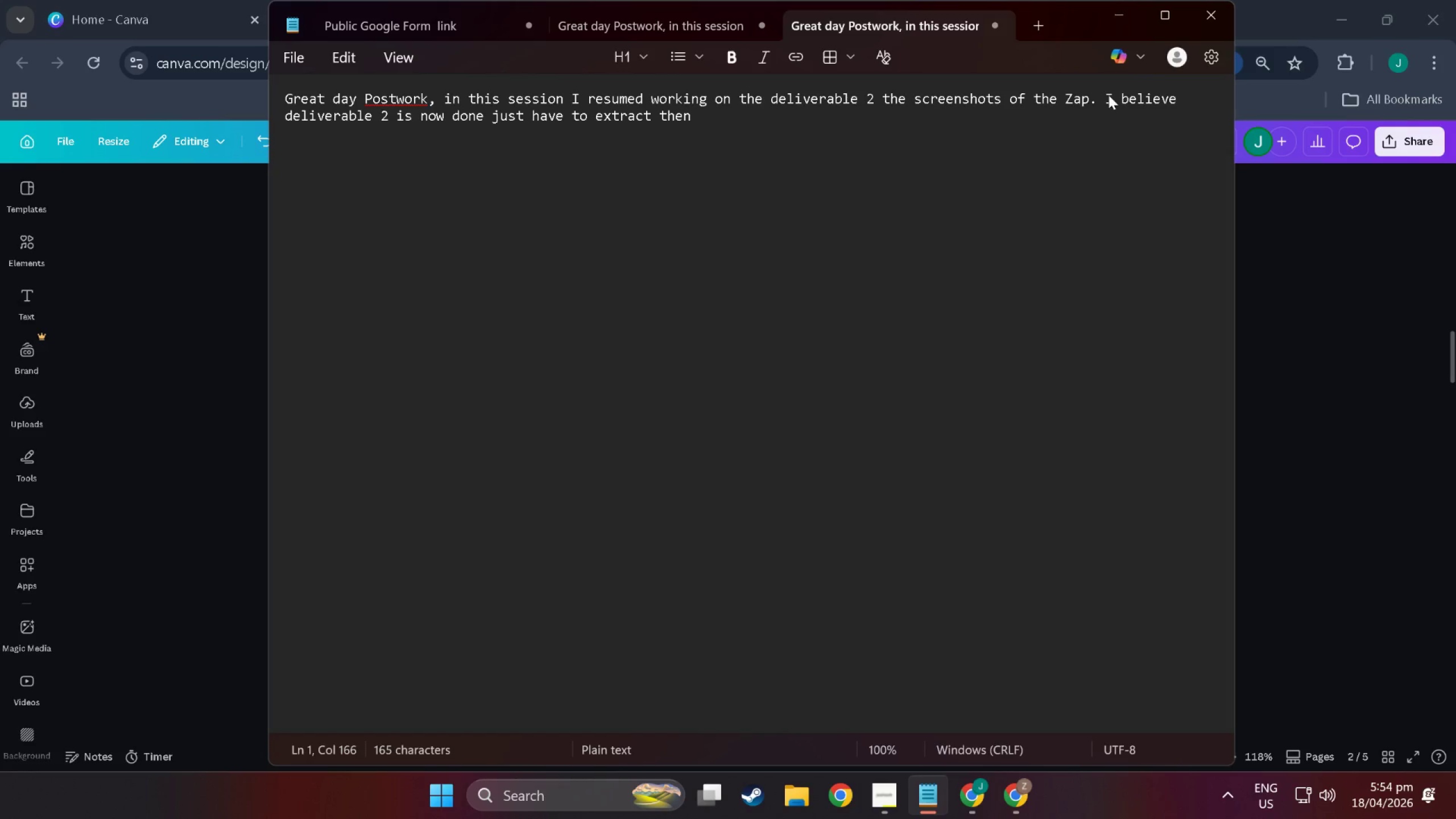 
key(Backspace)
 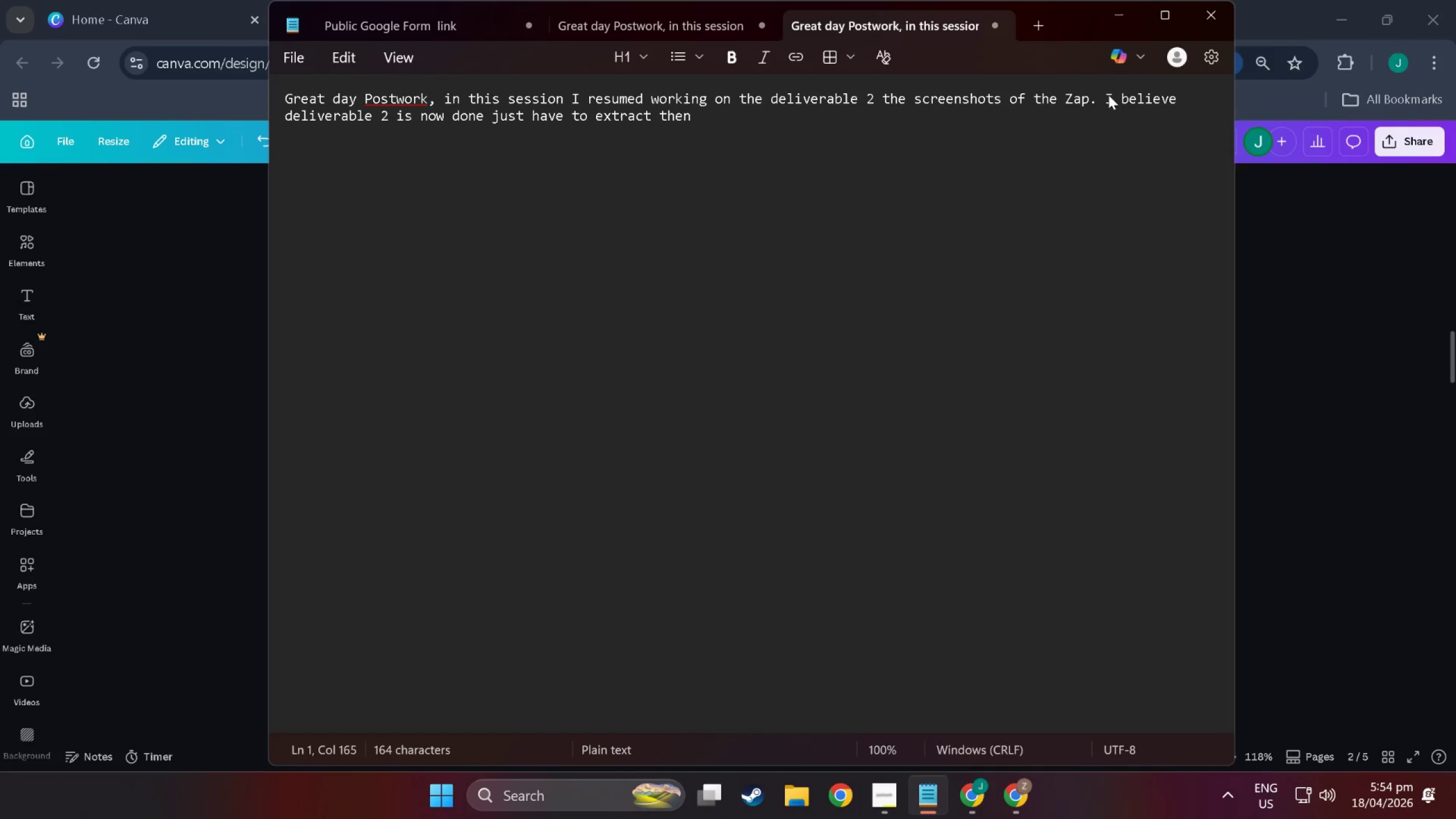 
key(Space)
 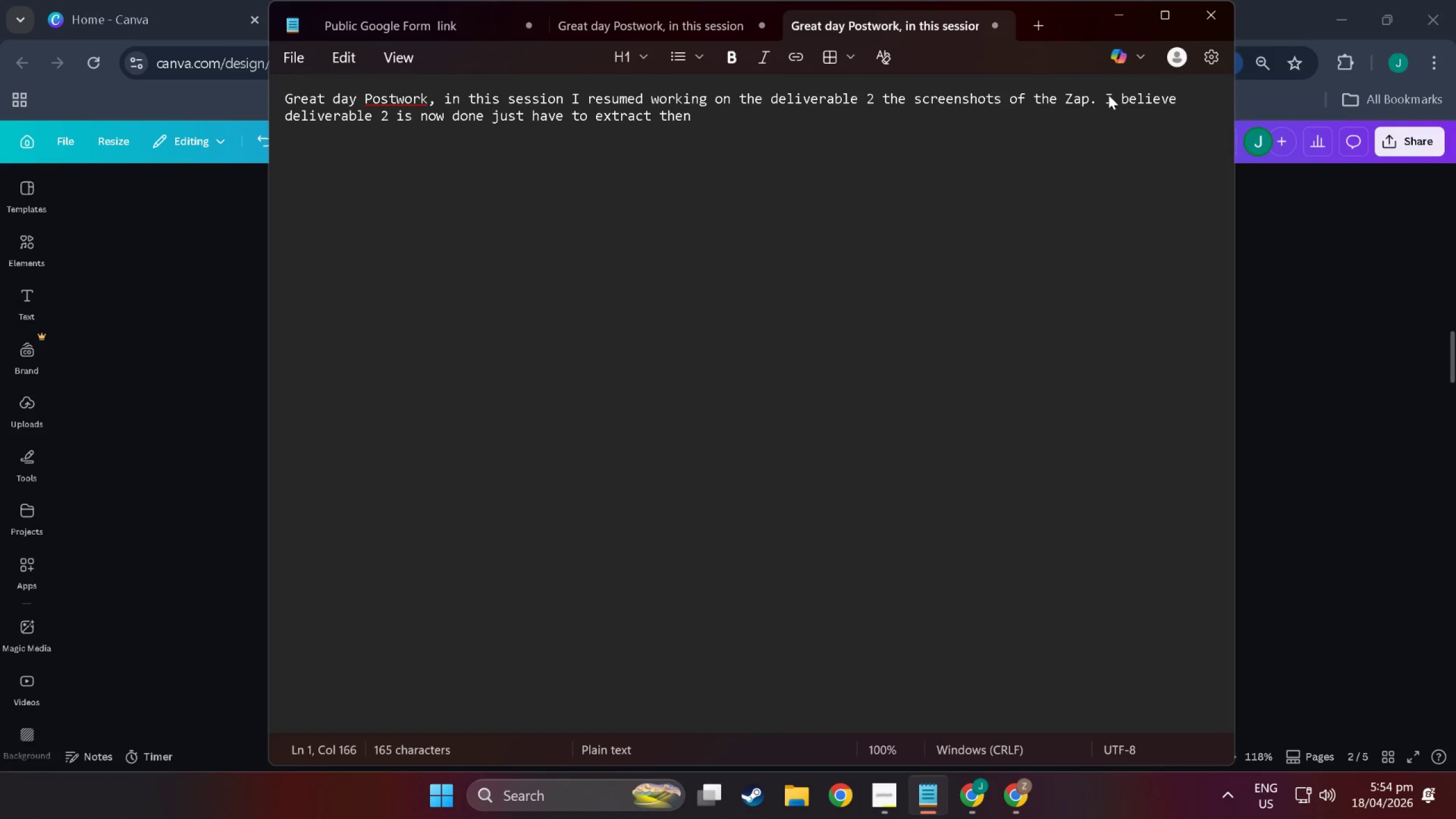 
wait(5.35)
 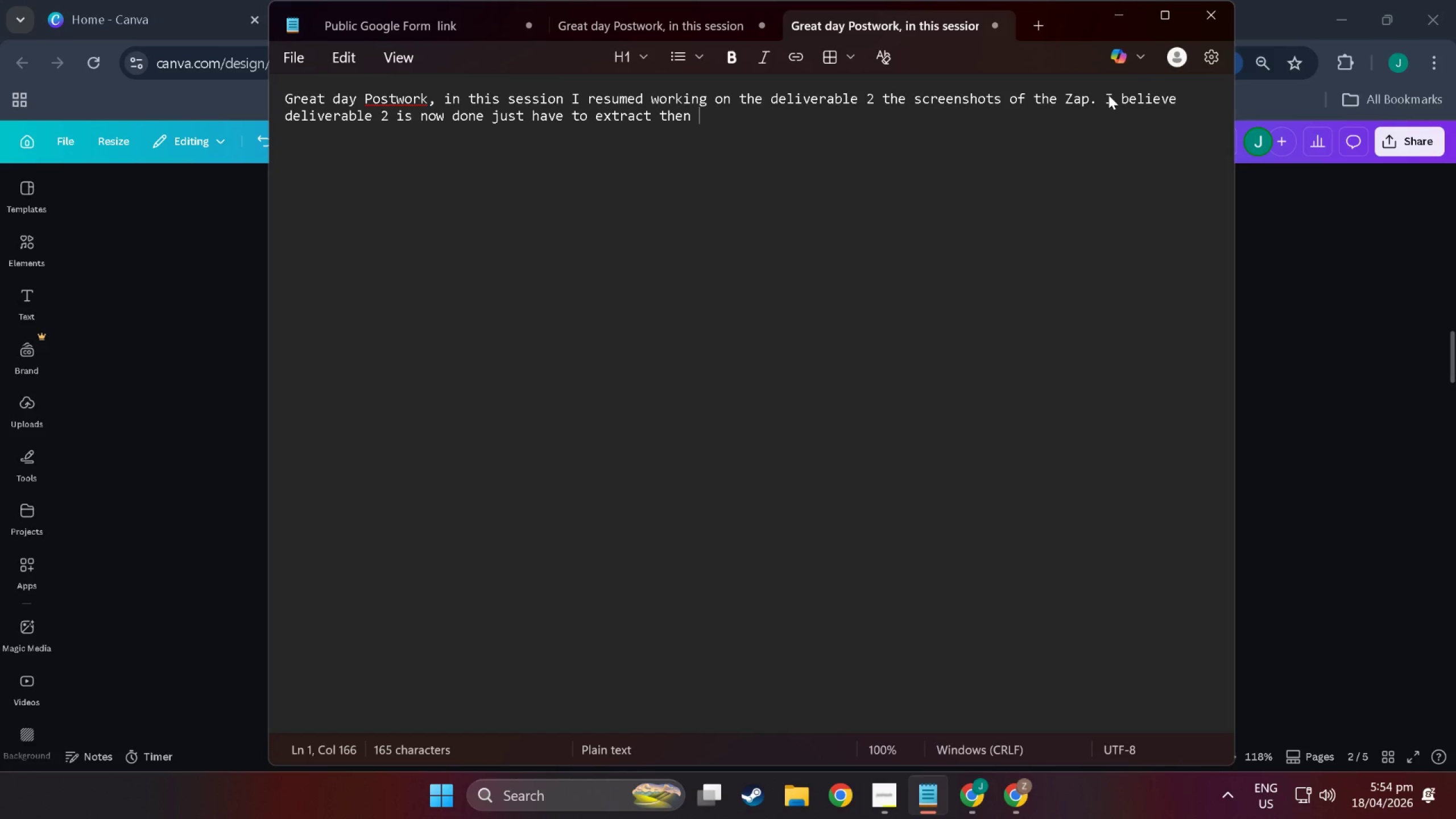 
type(I'm also going to export the PNG of the Zap)
 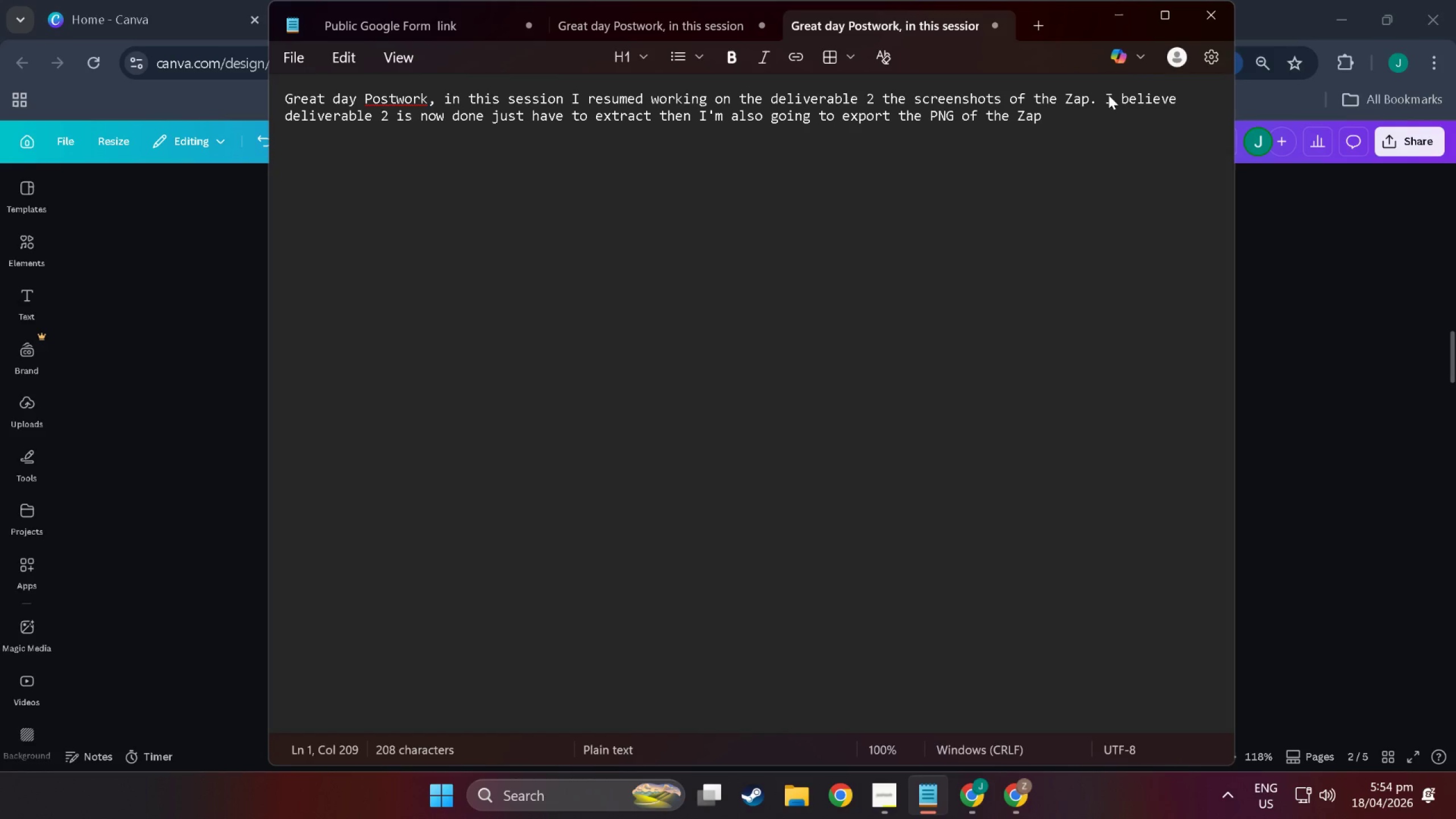 
wait(12.35)
 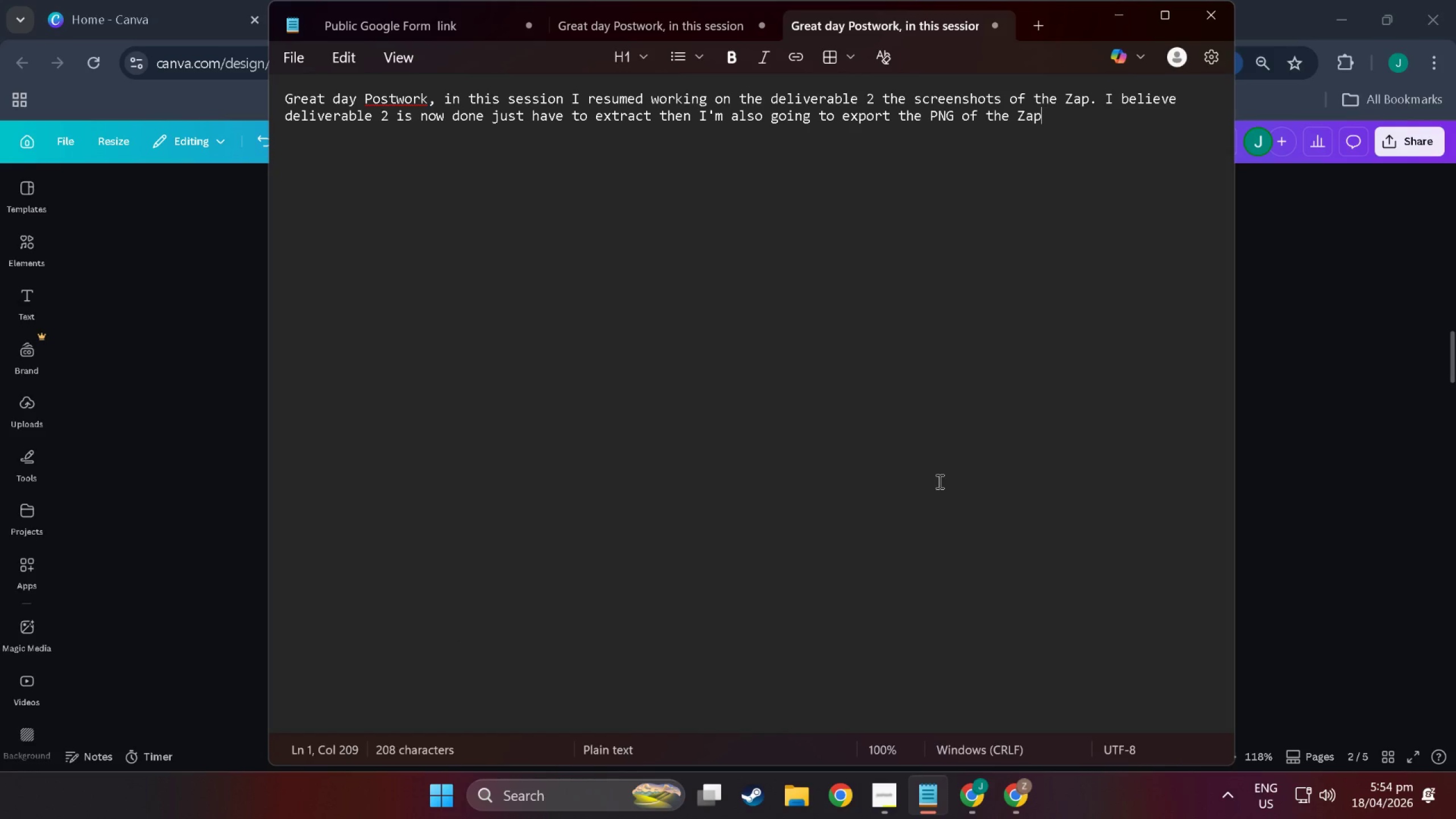 
mouse_move([1021, 805])
 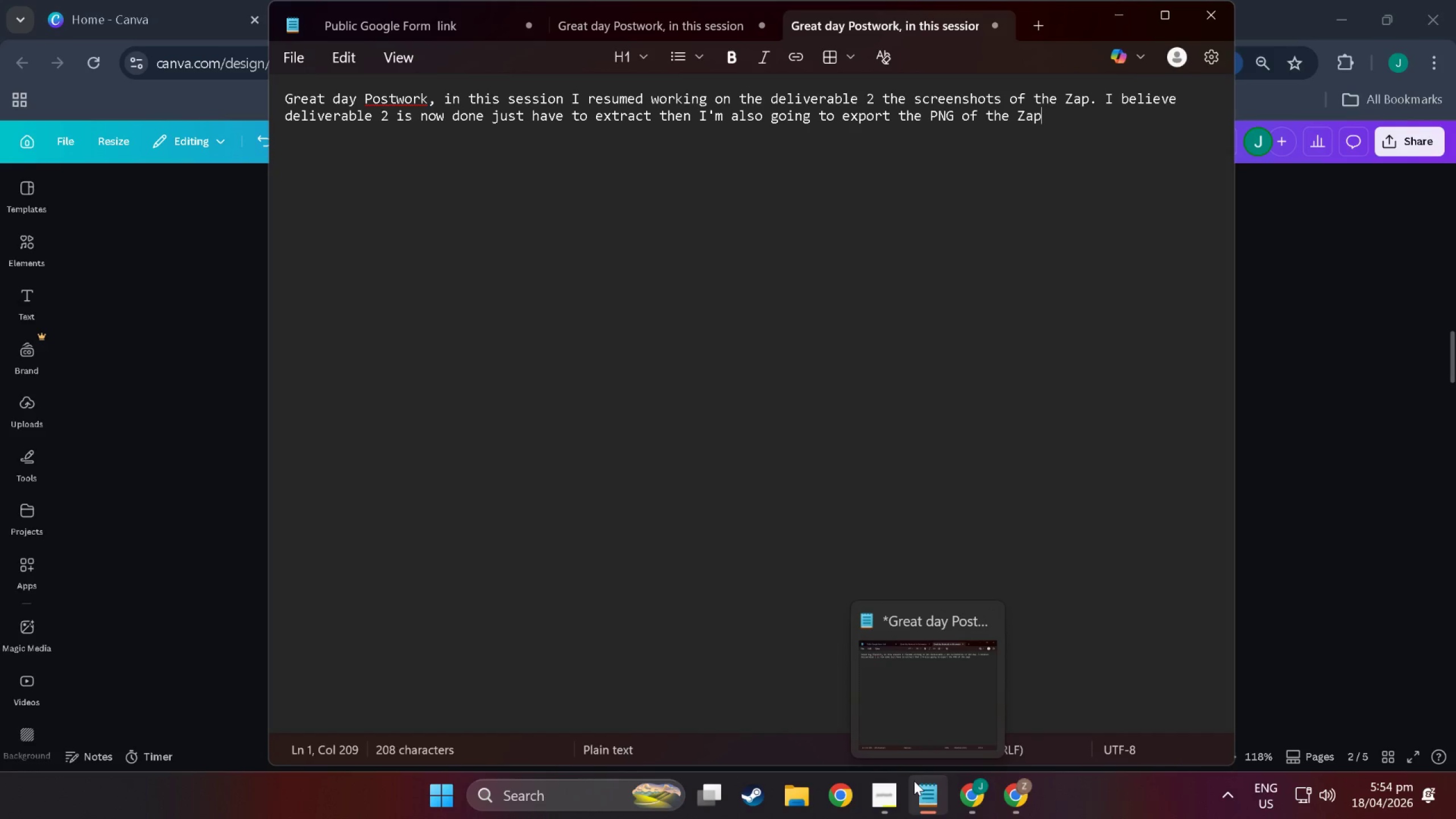 
mouse_move([895, 780])
 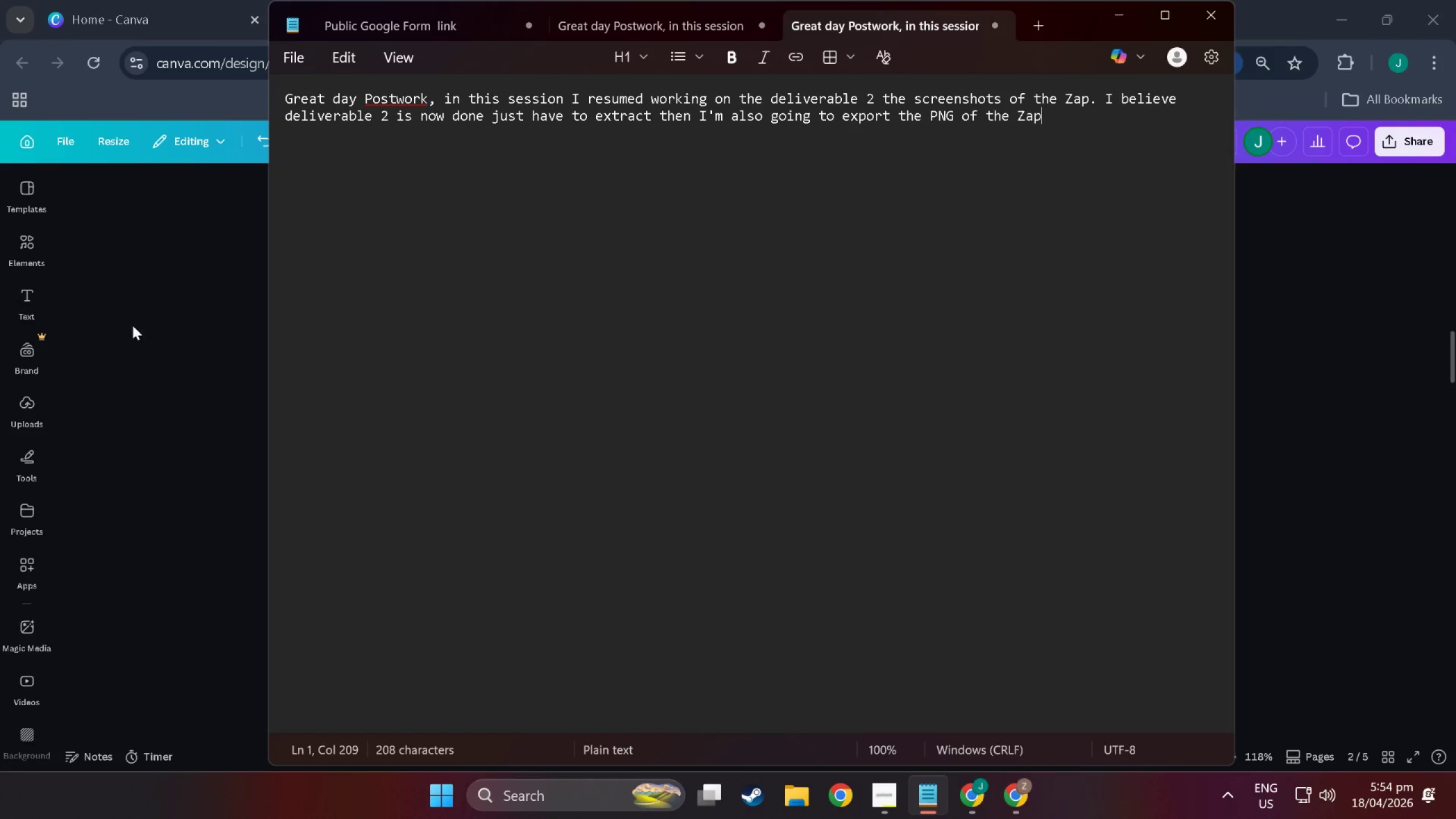 
left_click([130, 332])
 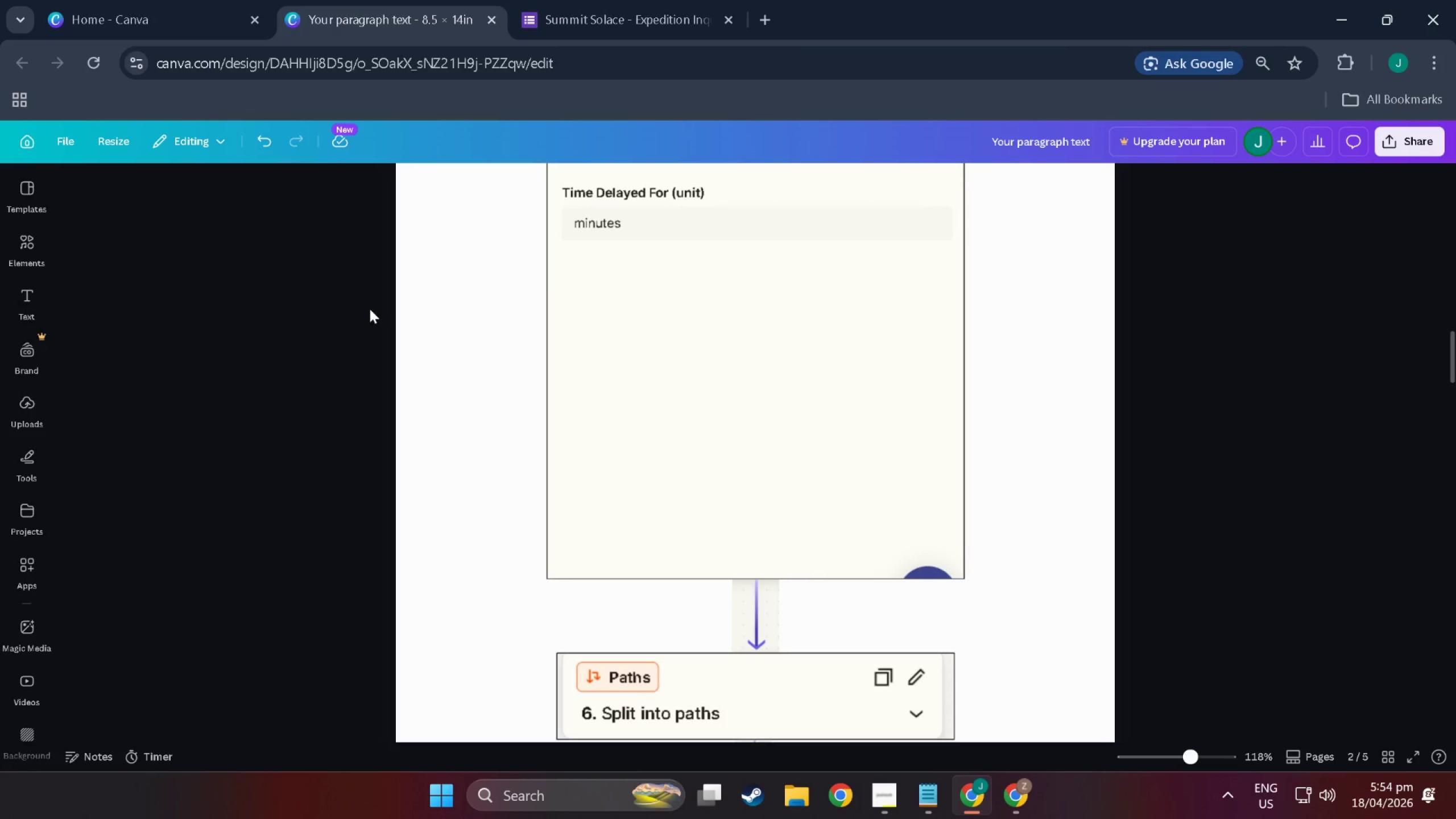 
scroll: coordinate [606, 554], scroll_direction: up, amount: 11.0
 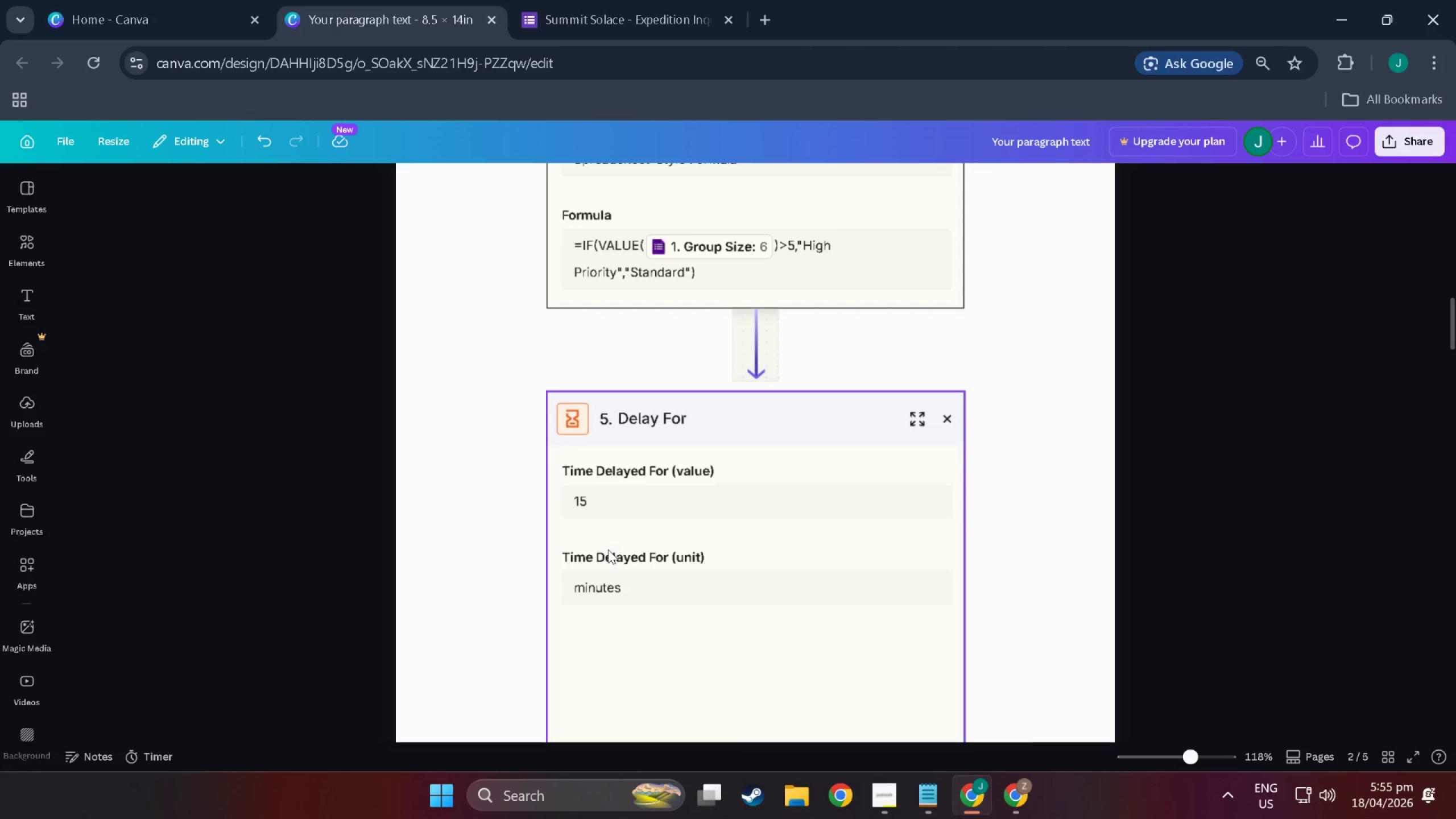 
wait(19.95)
 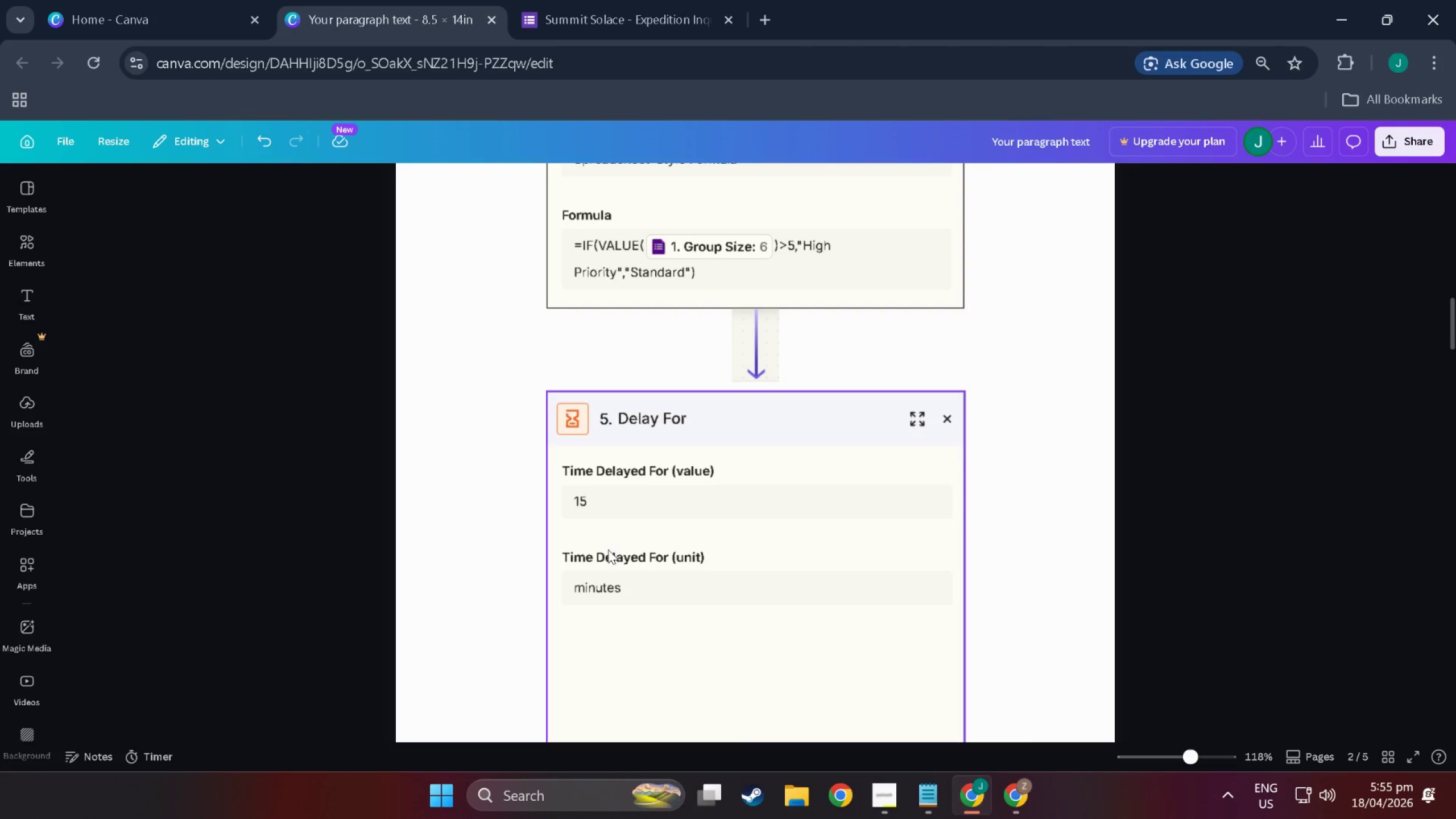 
mouse_move([399, 13])
 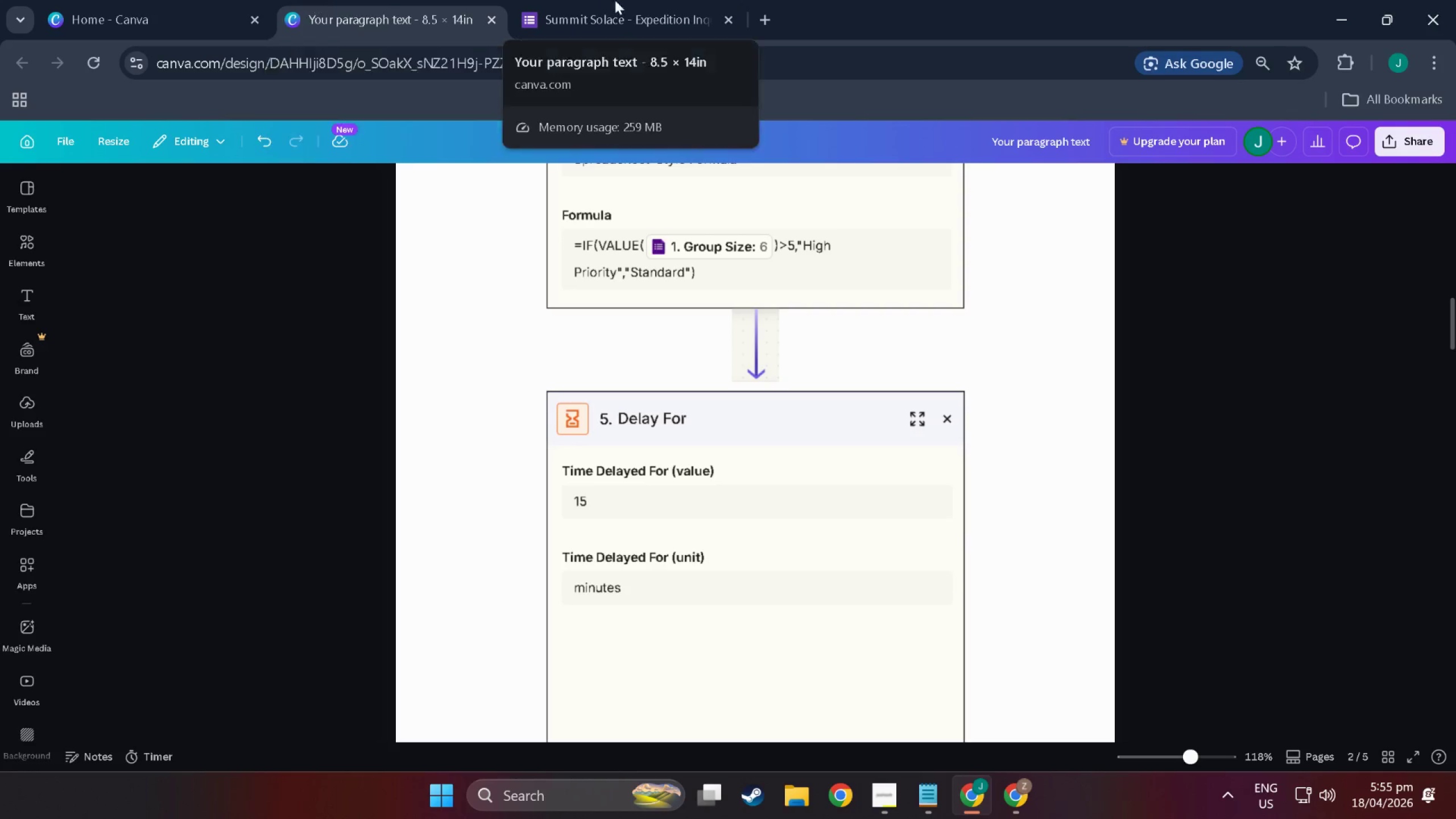 
scroll: coordinate [810, 341], scroll_direction: up, amount: 4.0
 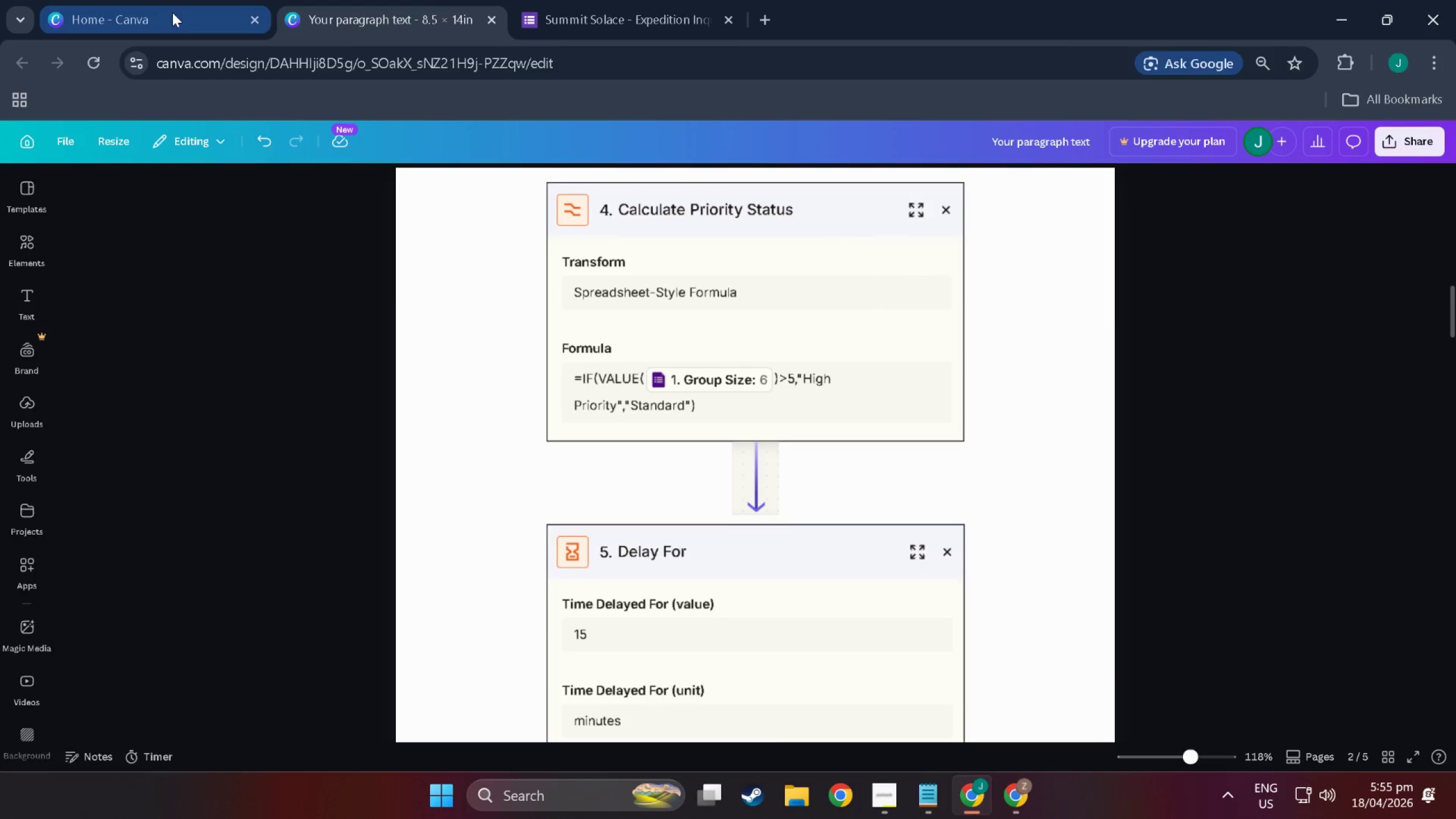 
left_click([183, 13])
 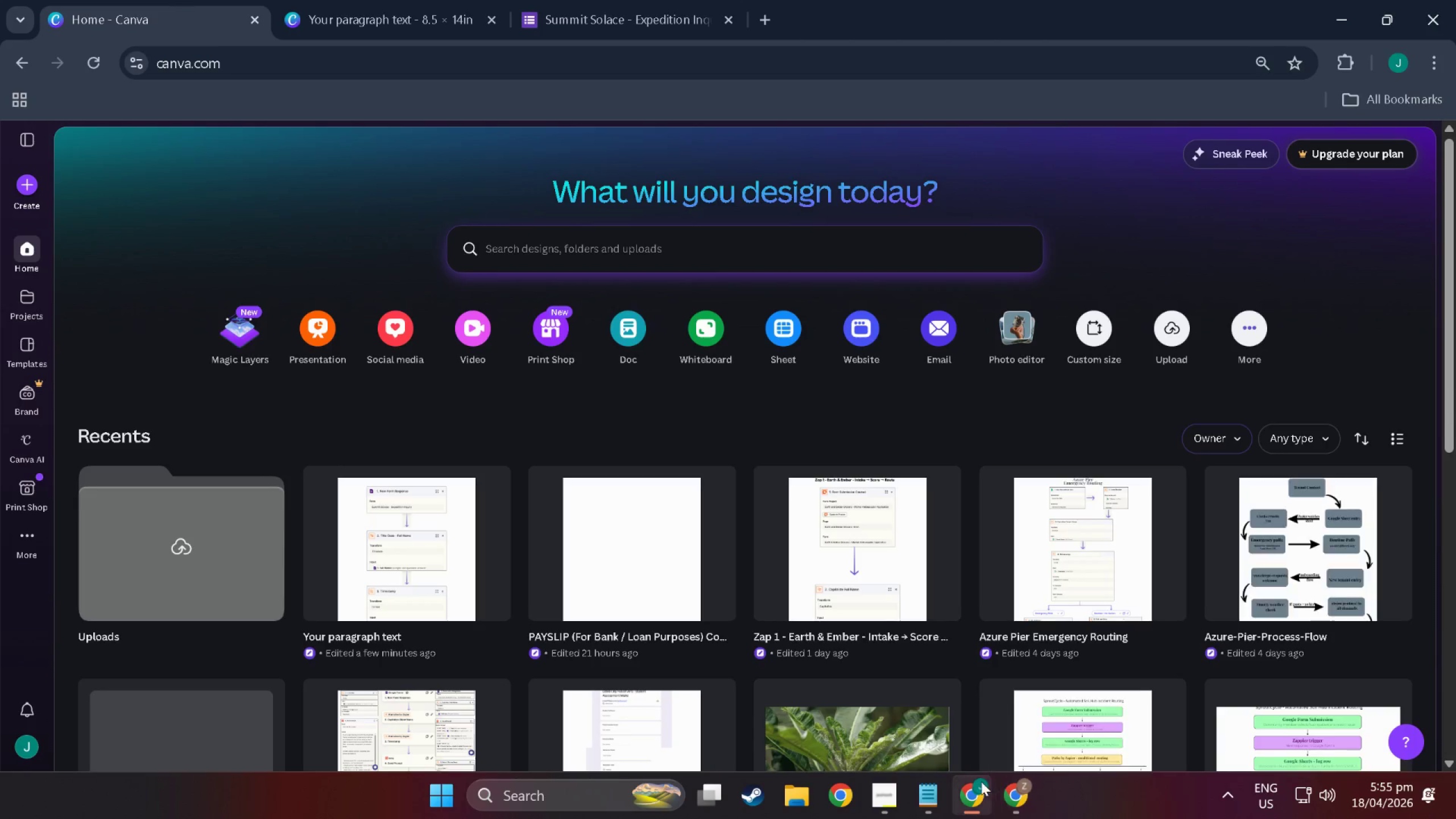 
left_click([1021, 788])
 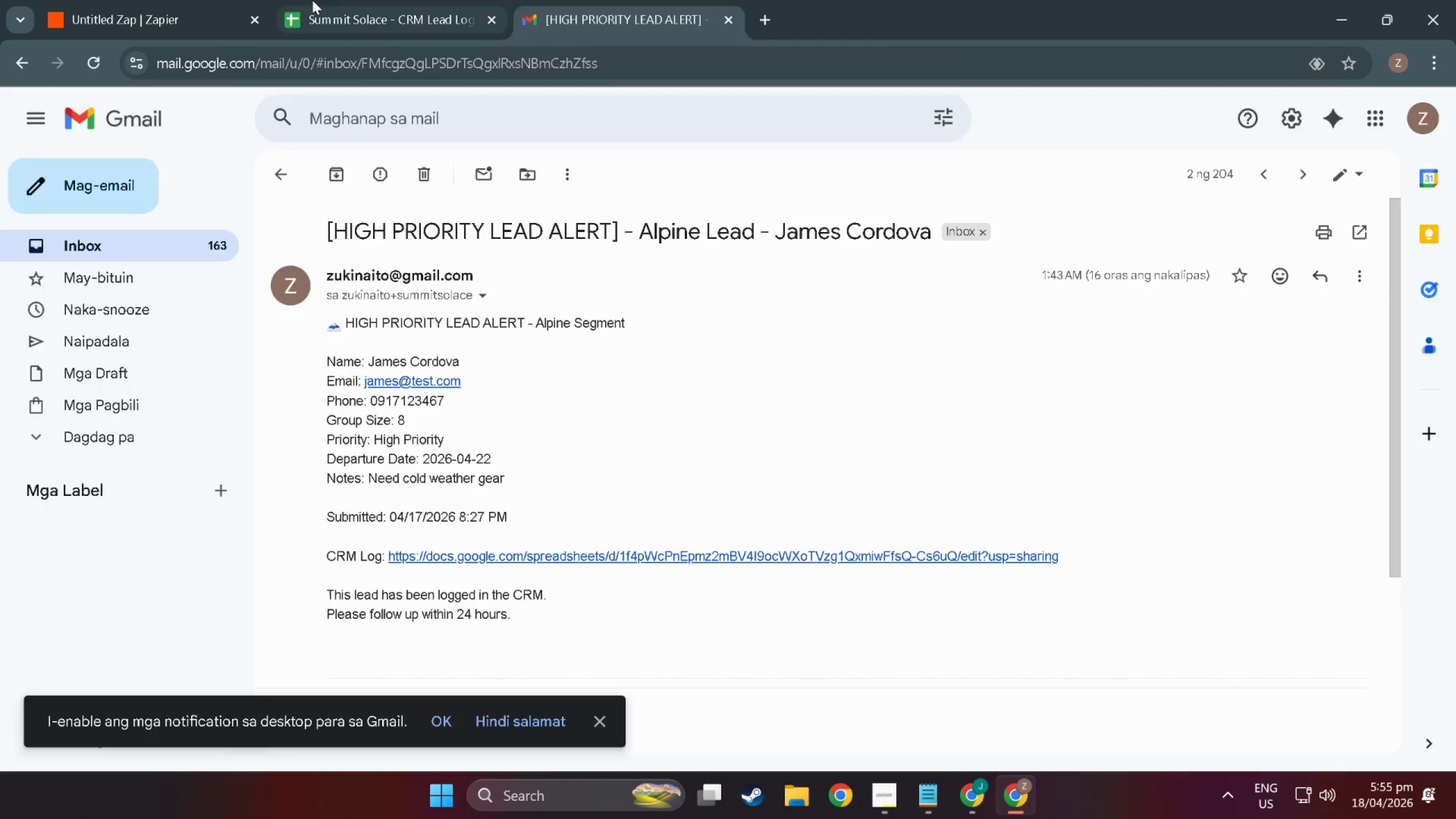 
double_click([113, 0])
 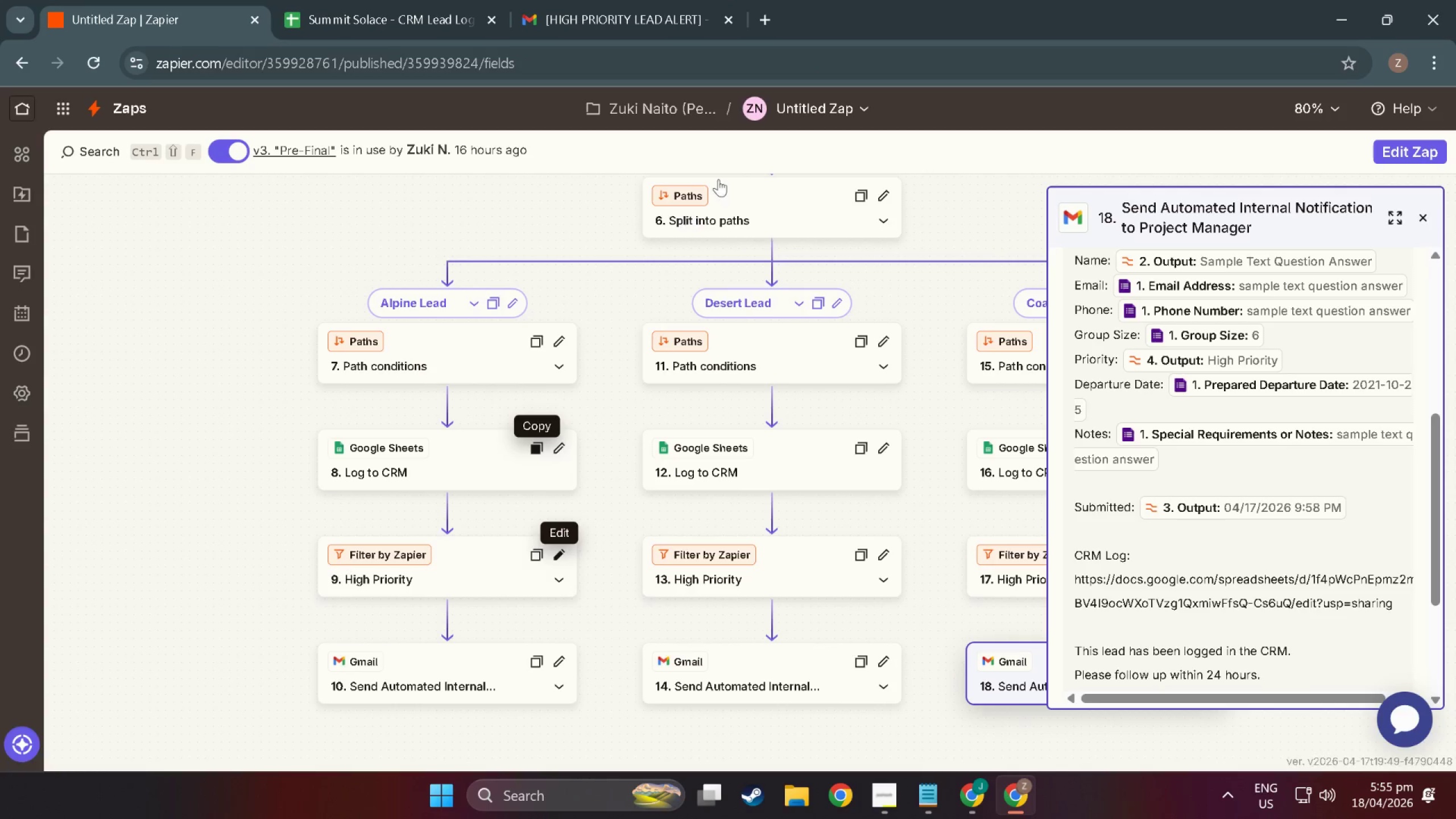 
scroll: coordinate [701, 296], scroll_direction: up, amount: 3.0
 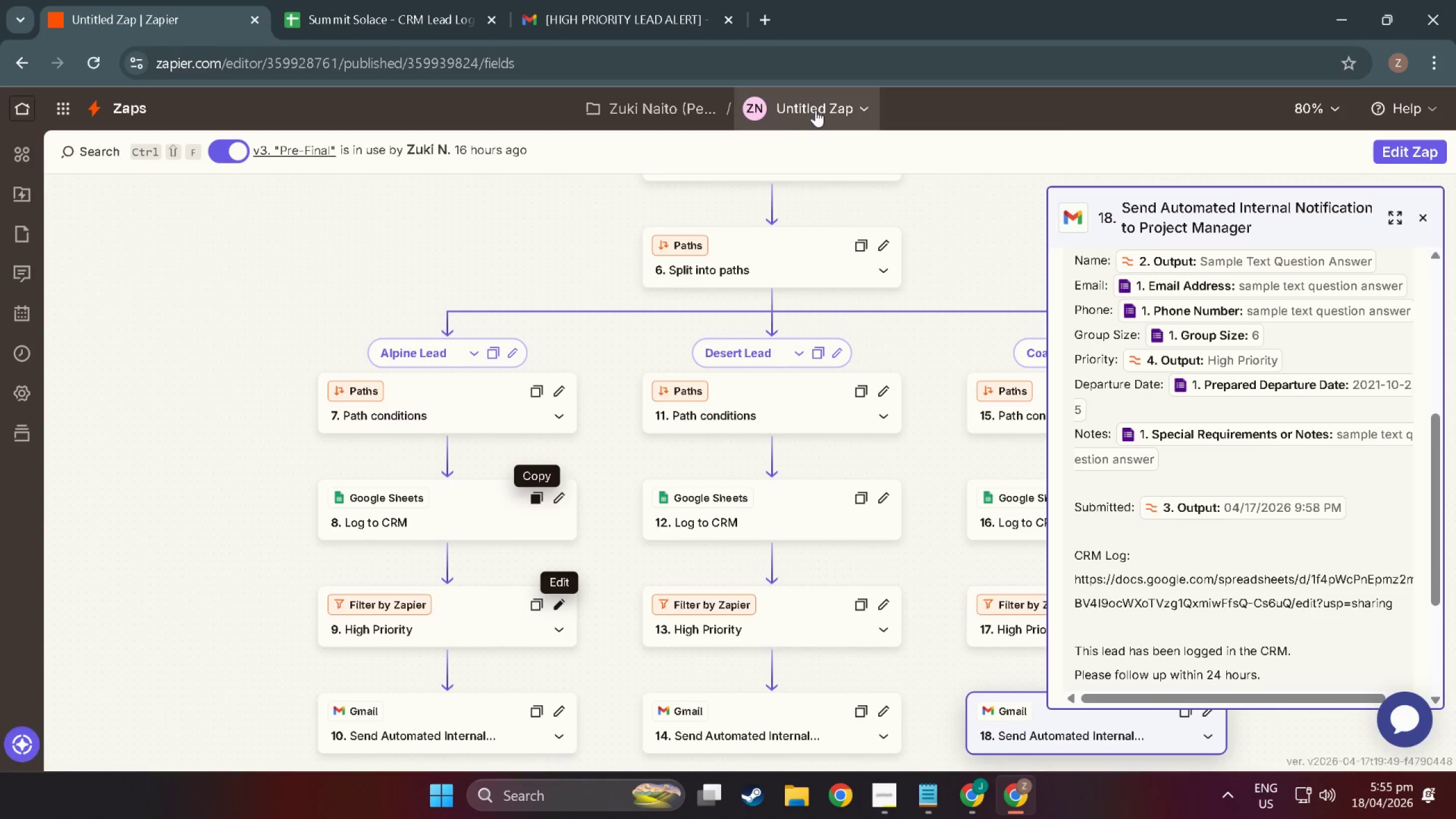 
left_click([820, 101])
 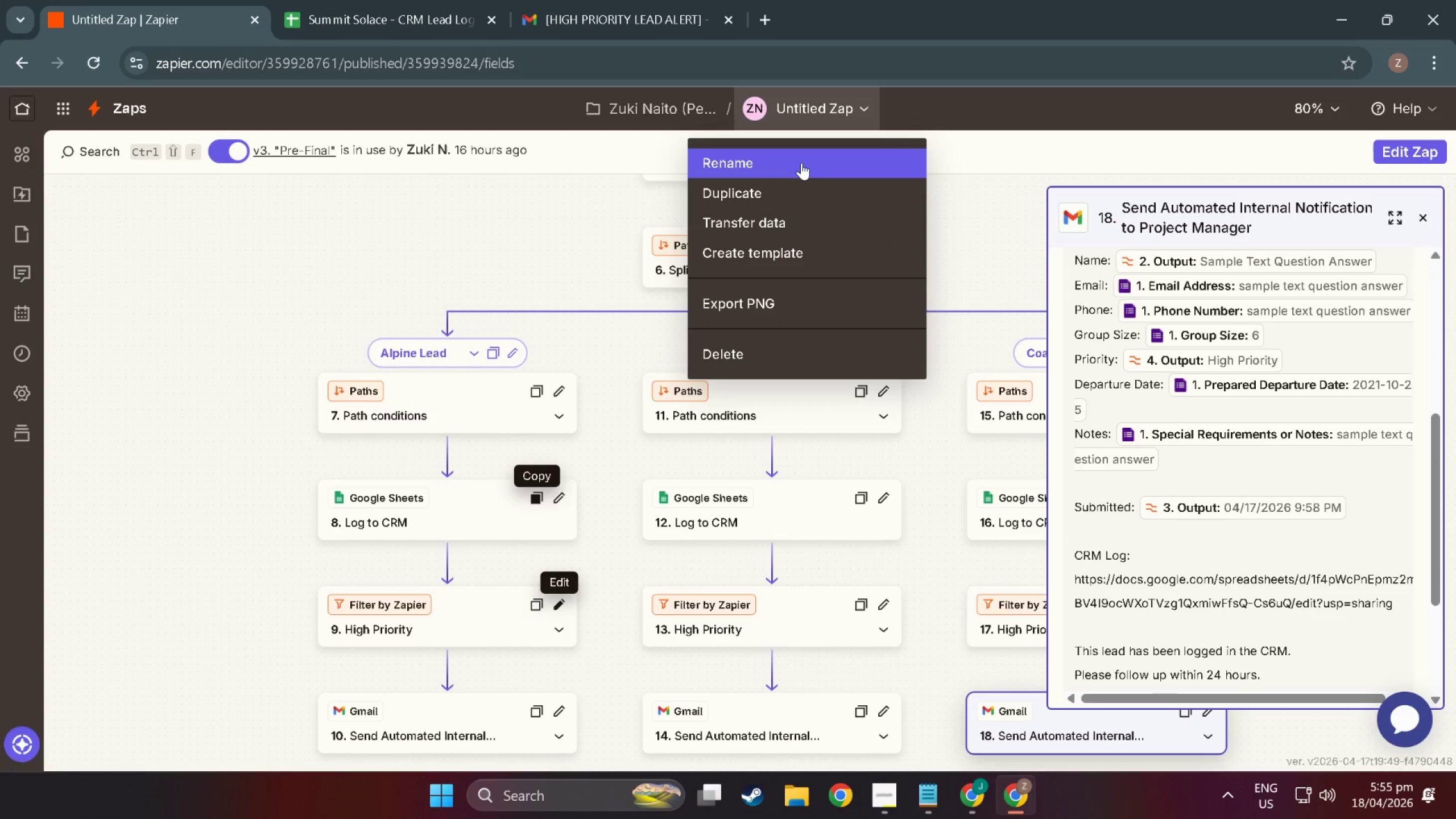 
left_click([801, 163])
 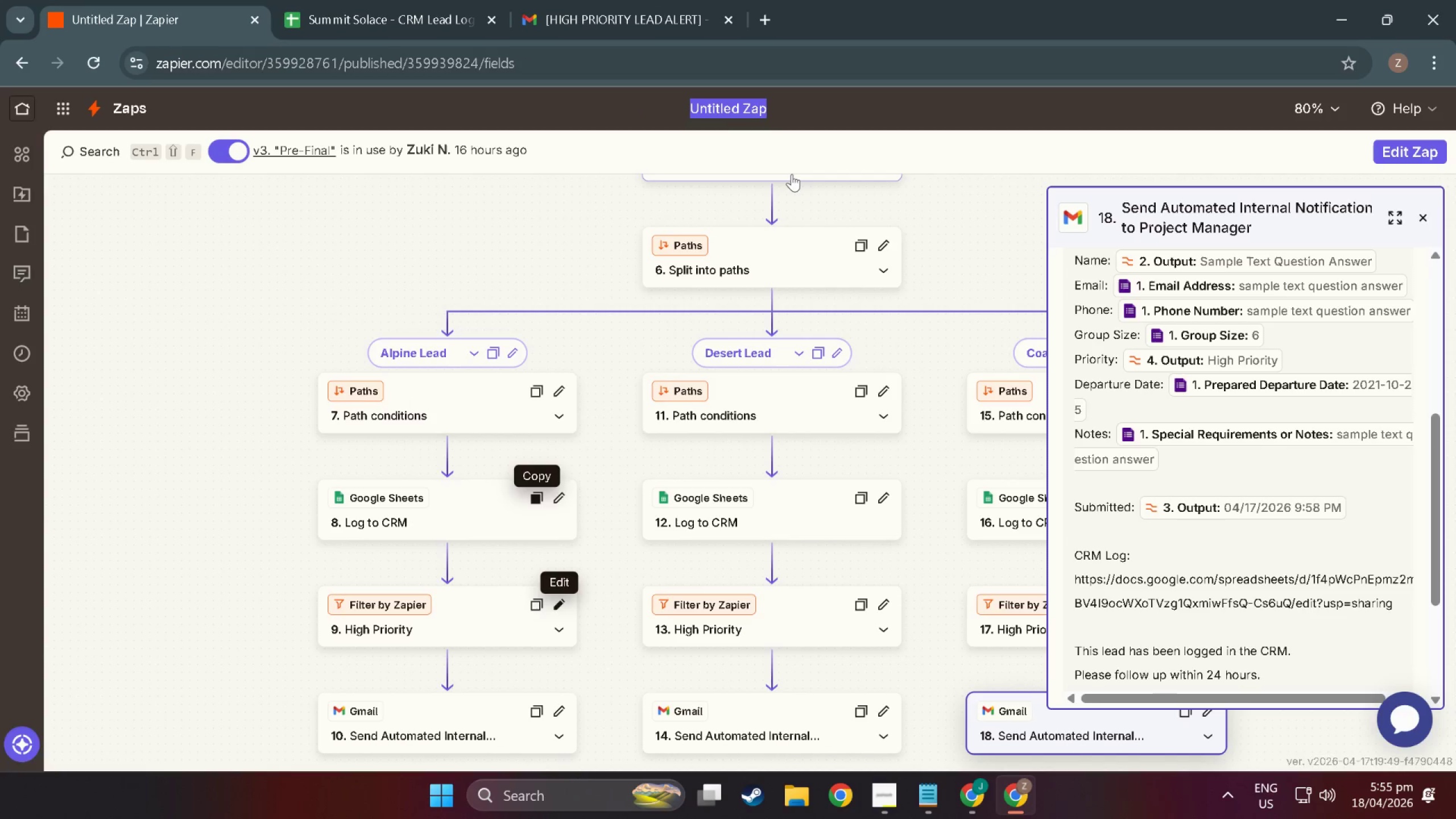 
type(Adventure :)
key(Backspace)
type(Lead Routing %)
key(Backspace)
type())
key(Backspace)
type(()
key(Backspace)
type(& )
 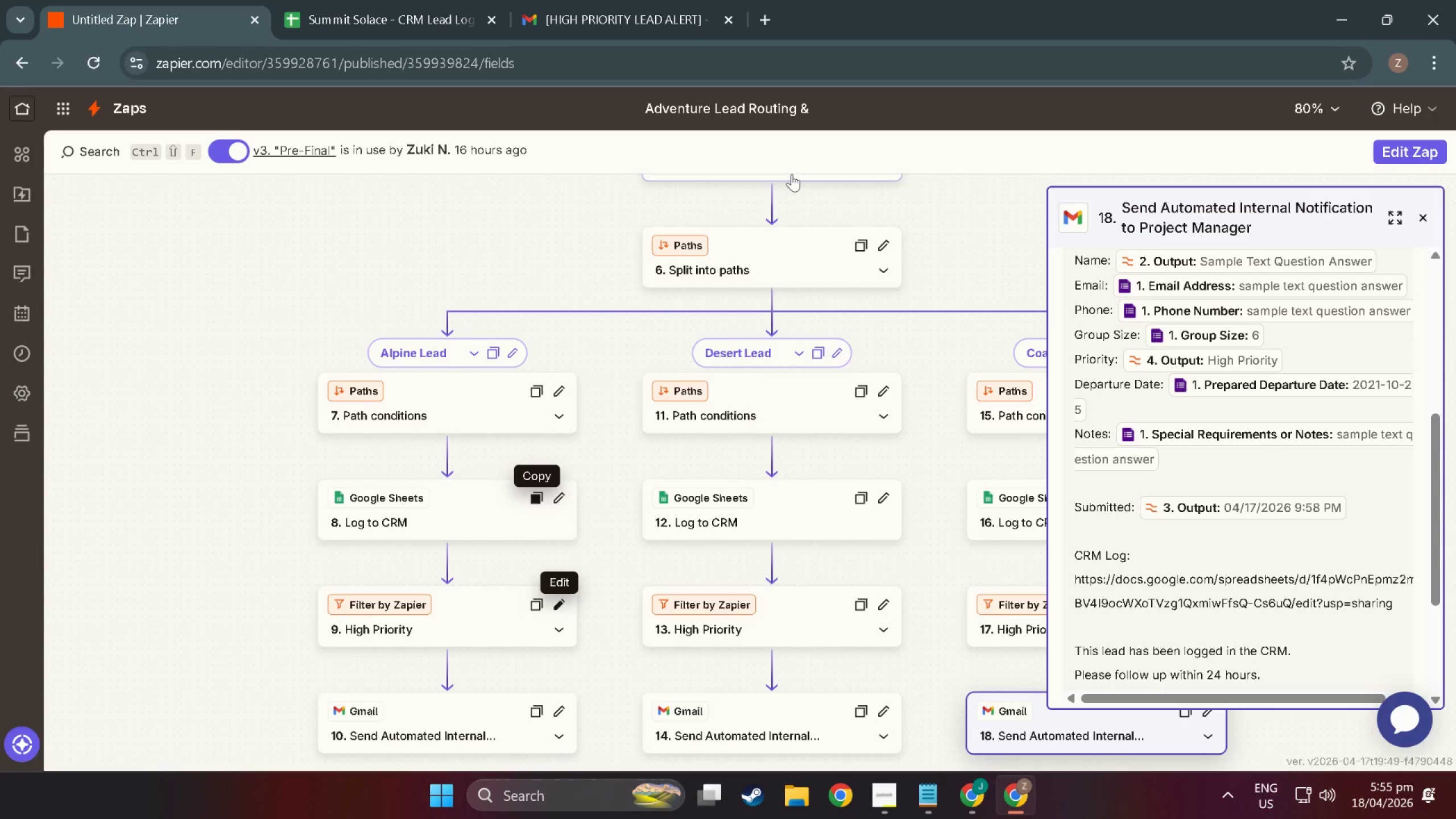 
wait(6.01)
 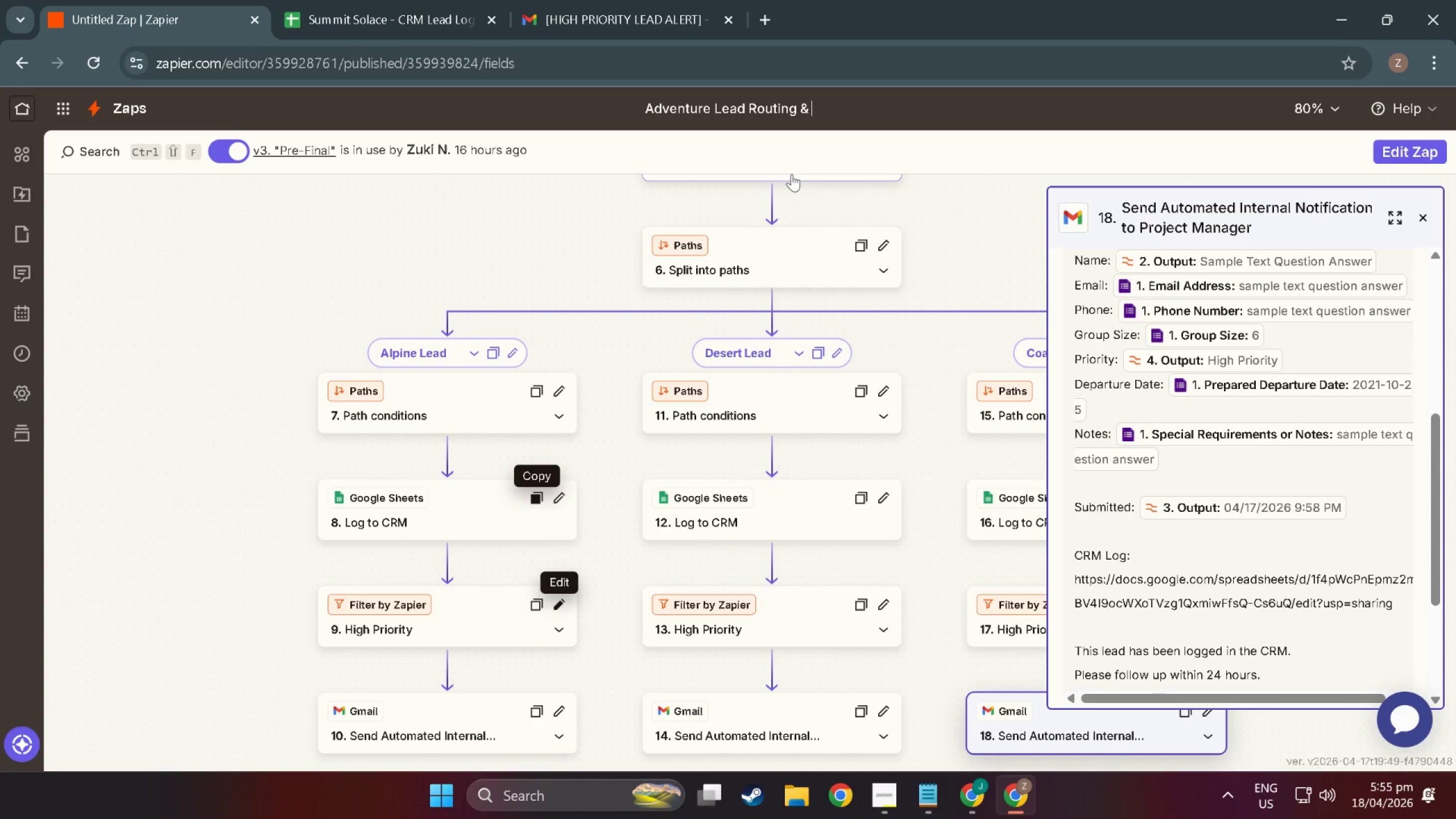 
hold_key(key=ShiftLeft, duration=1.5)
 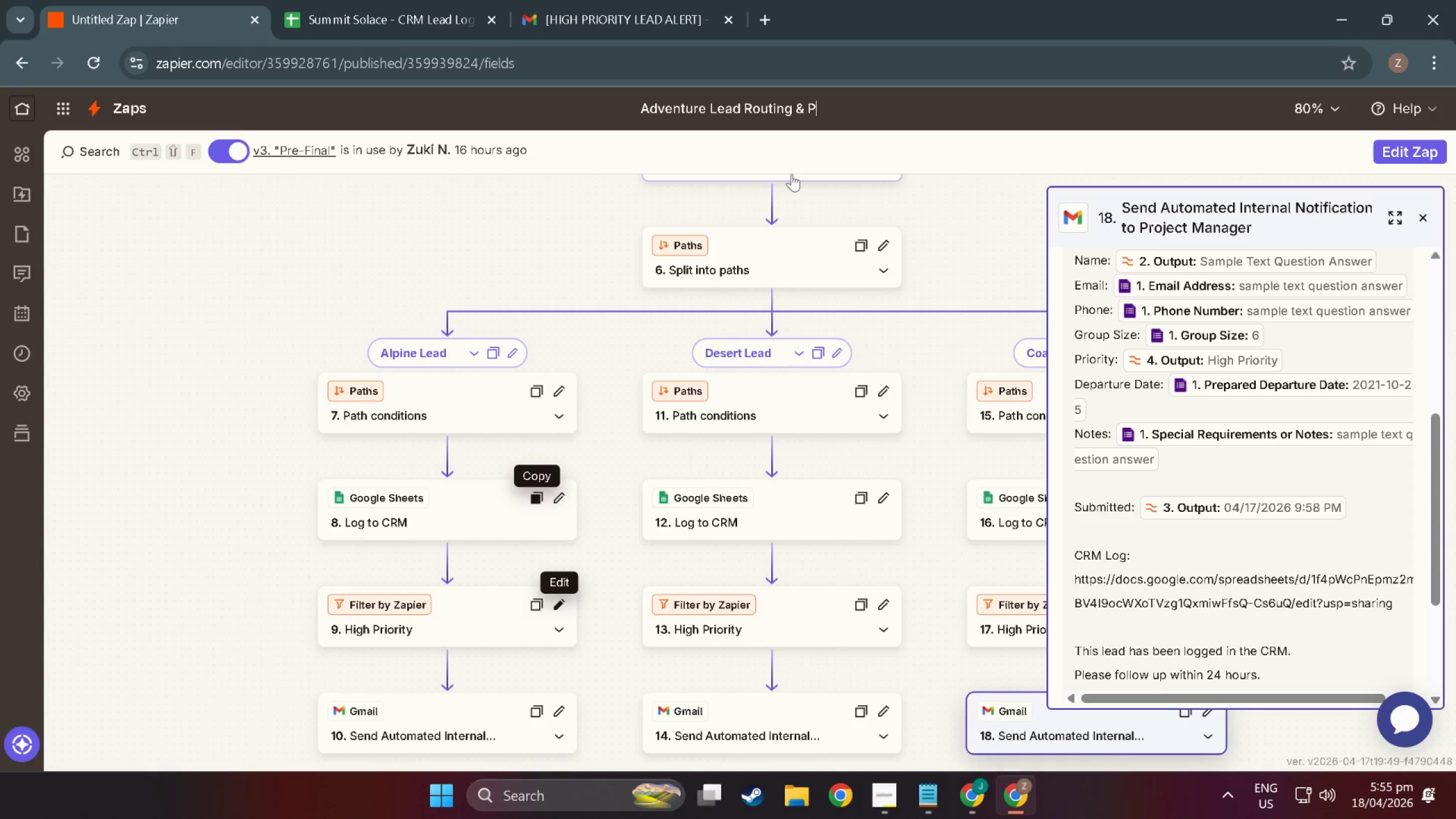 
type(Personalized Prep Automation)
 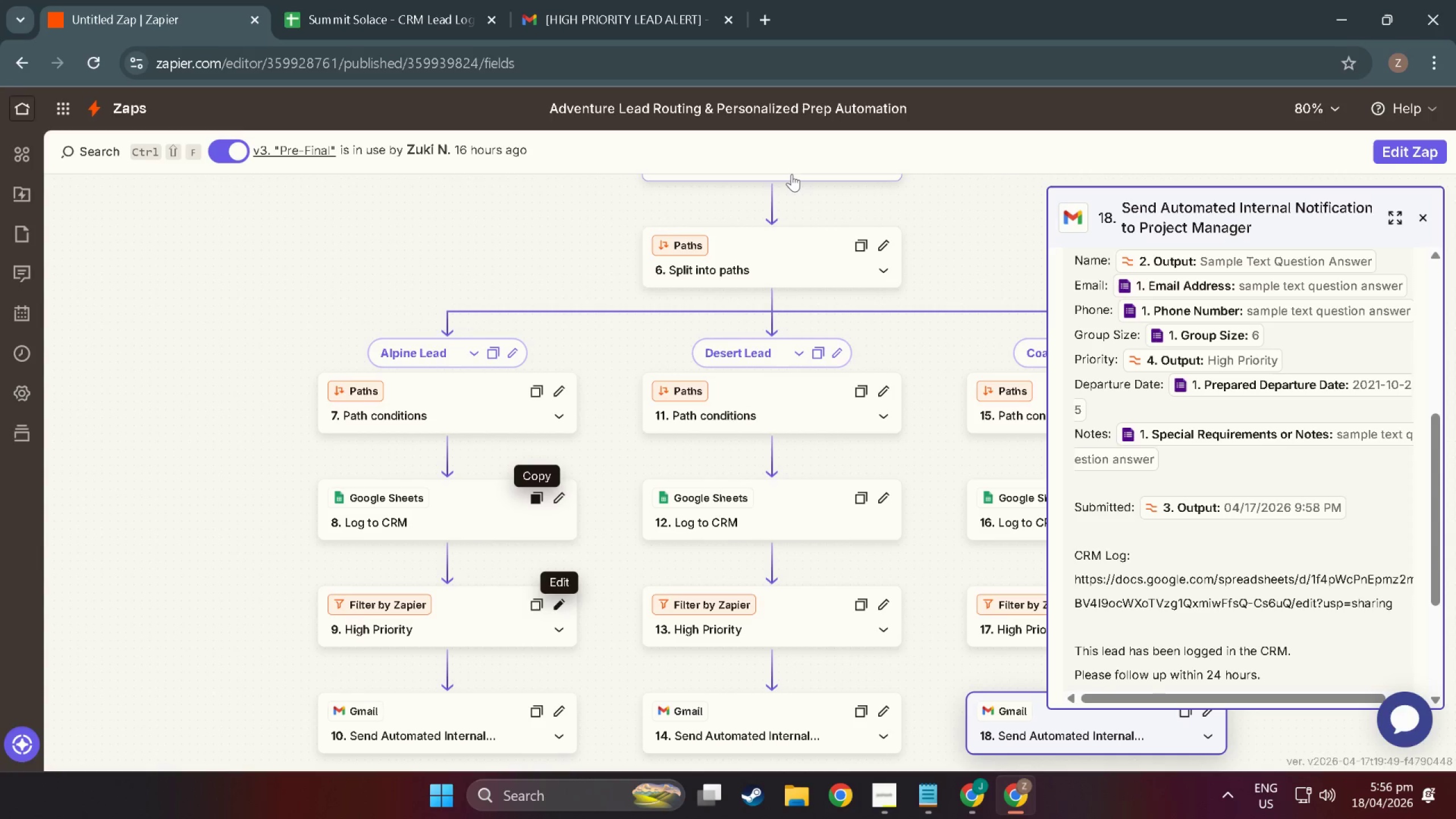 
left_click([523, 209])
 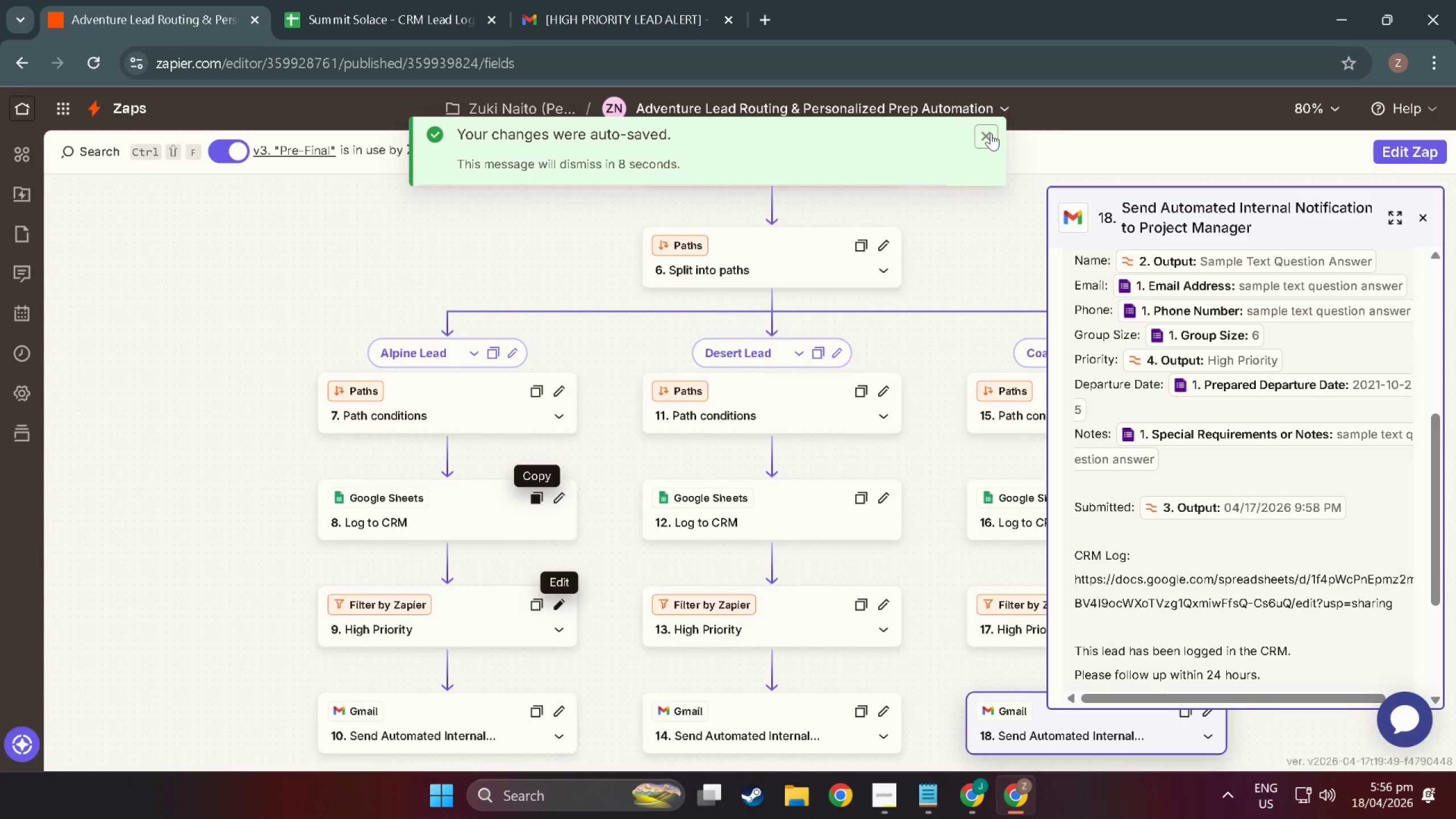 
left_click([1433, 216])
 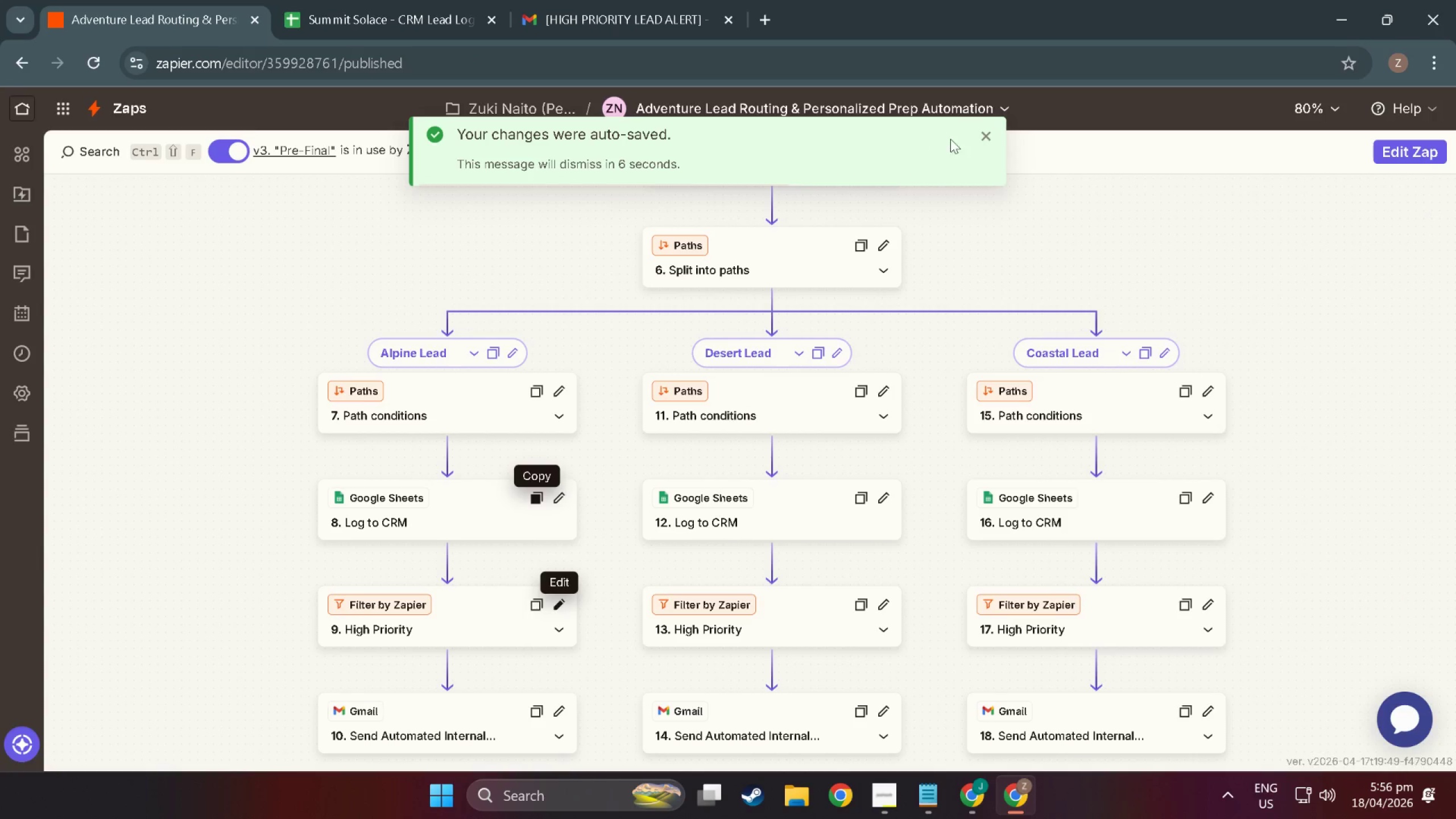 
left_click([995, 139])
 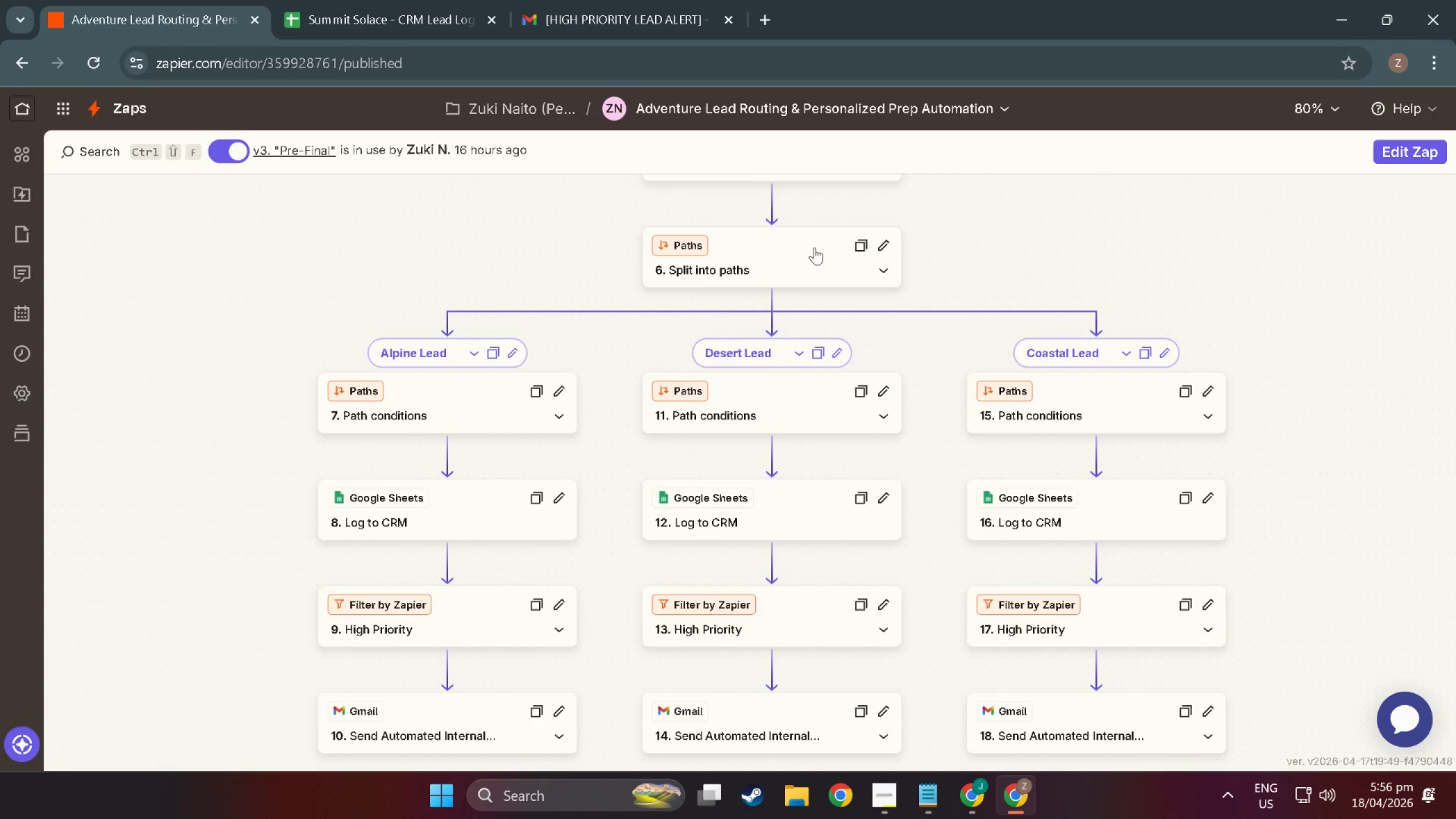 
wait(5.37)
 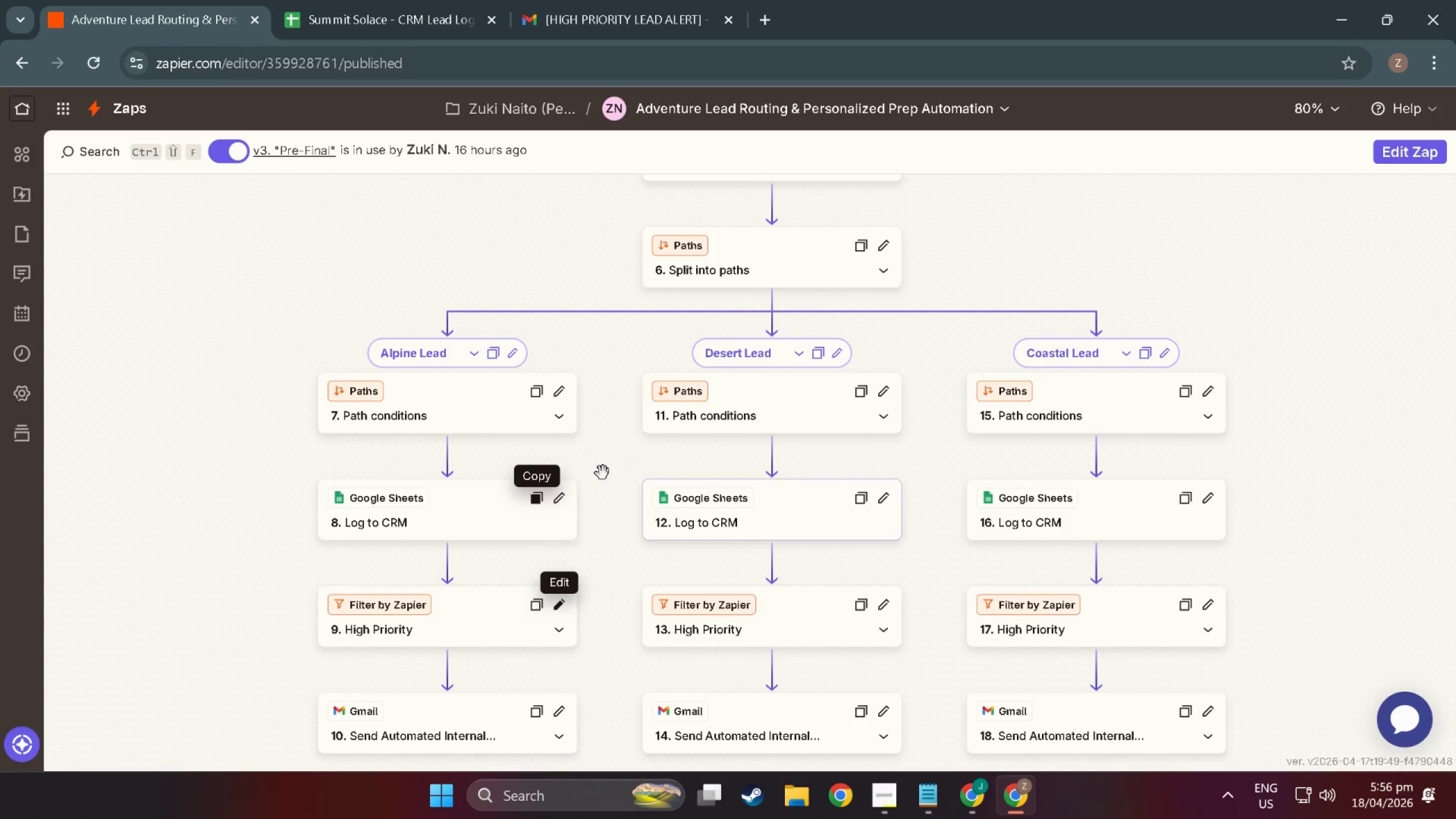 
left_click([1007, 115])
 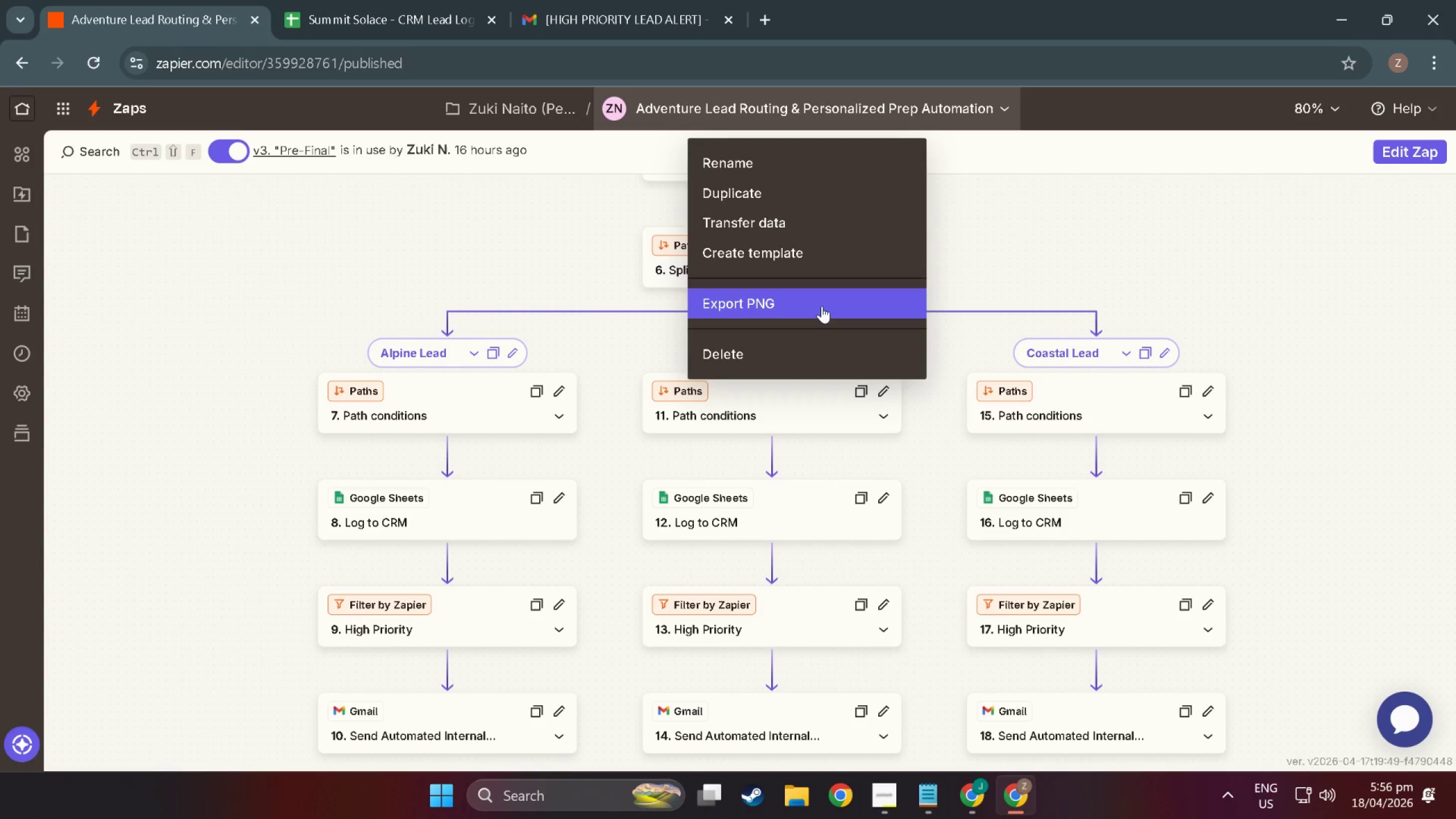 
left_click([822, 306])
 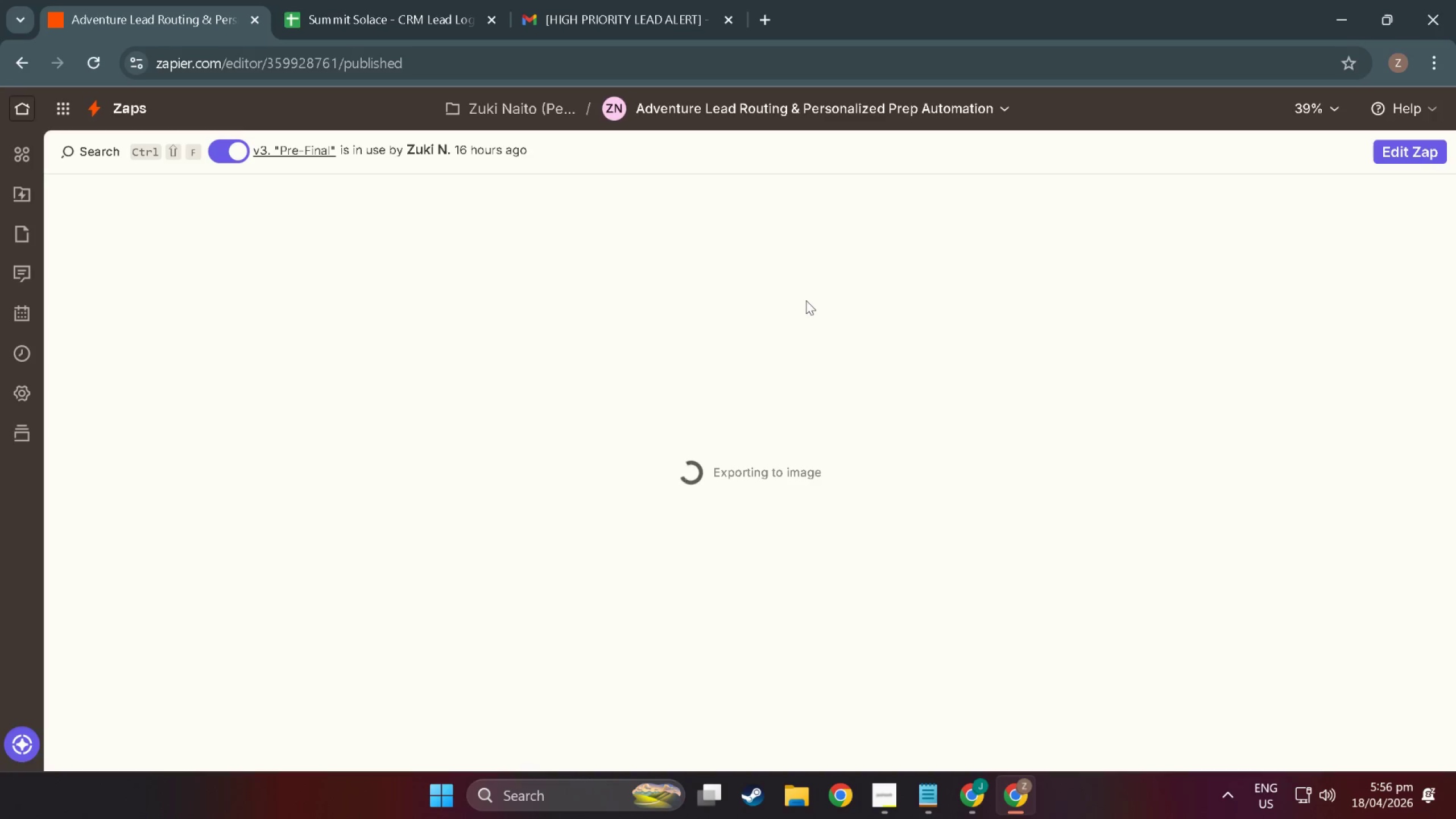 
wait(5.87)
 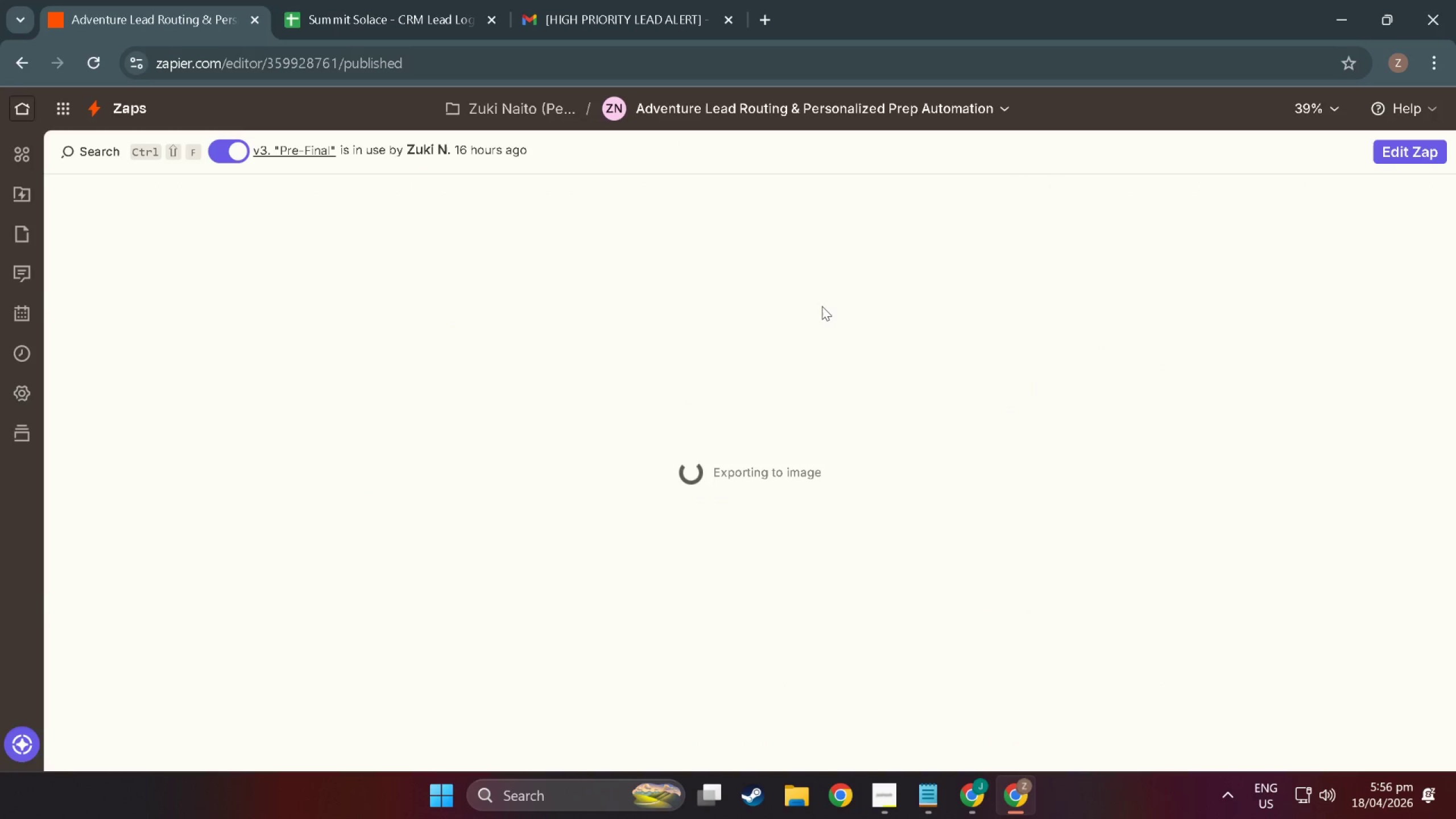 
scroll: coordinate [781, 524], scroll_direction: down, amount: 14.0
 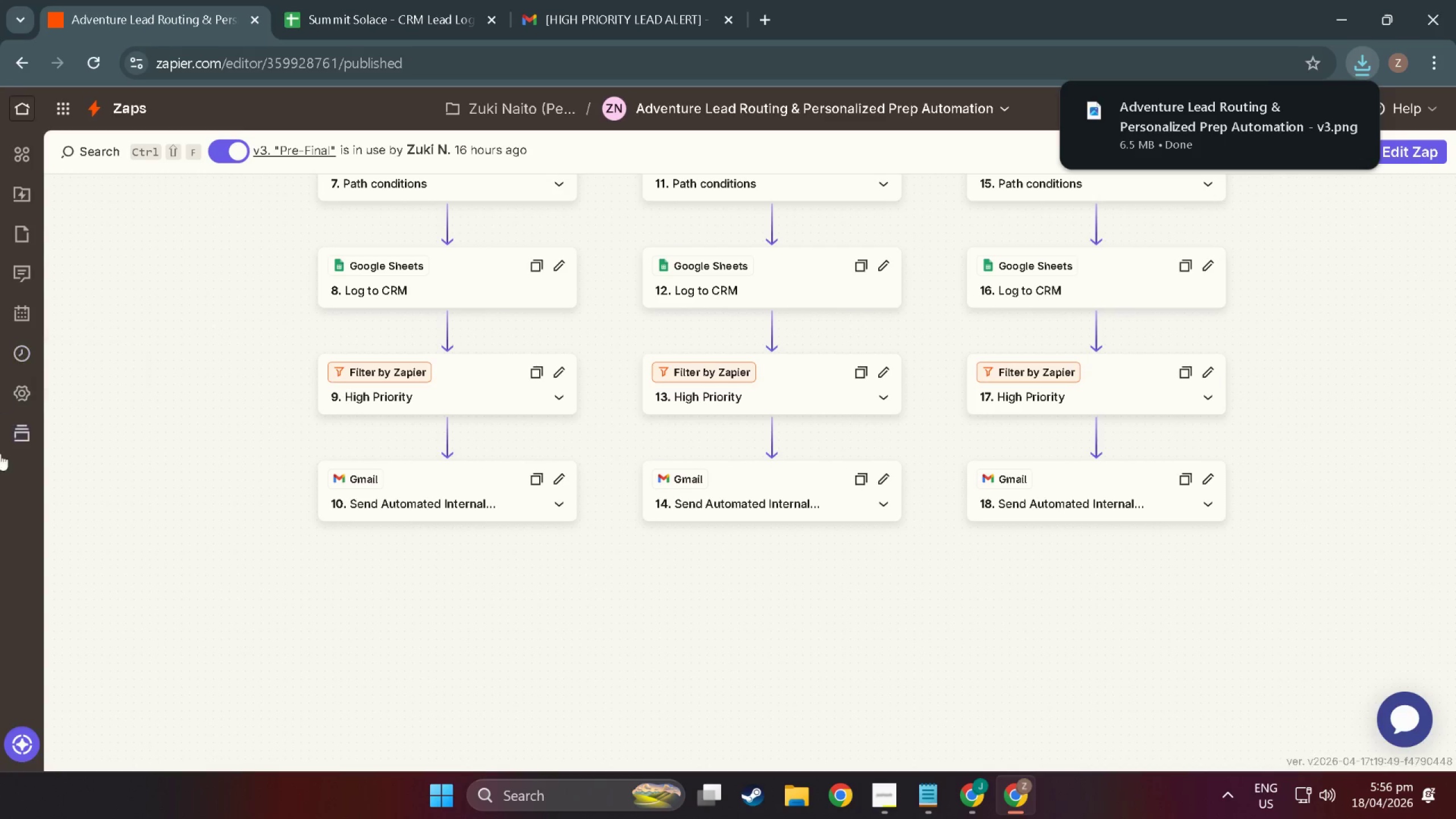 
left_click([7, 354])
 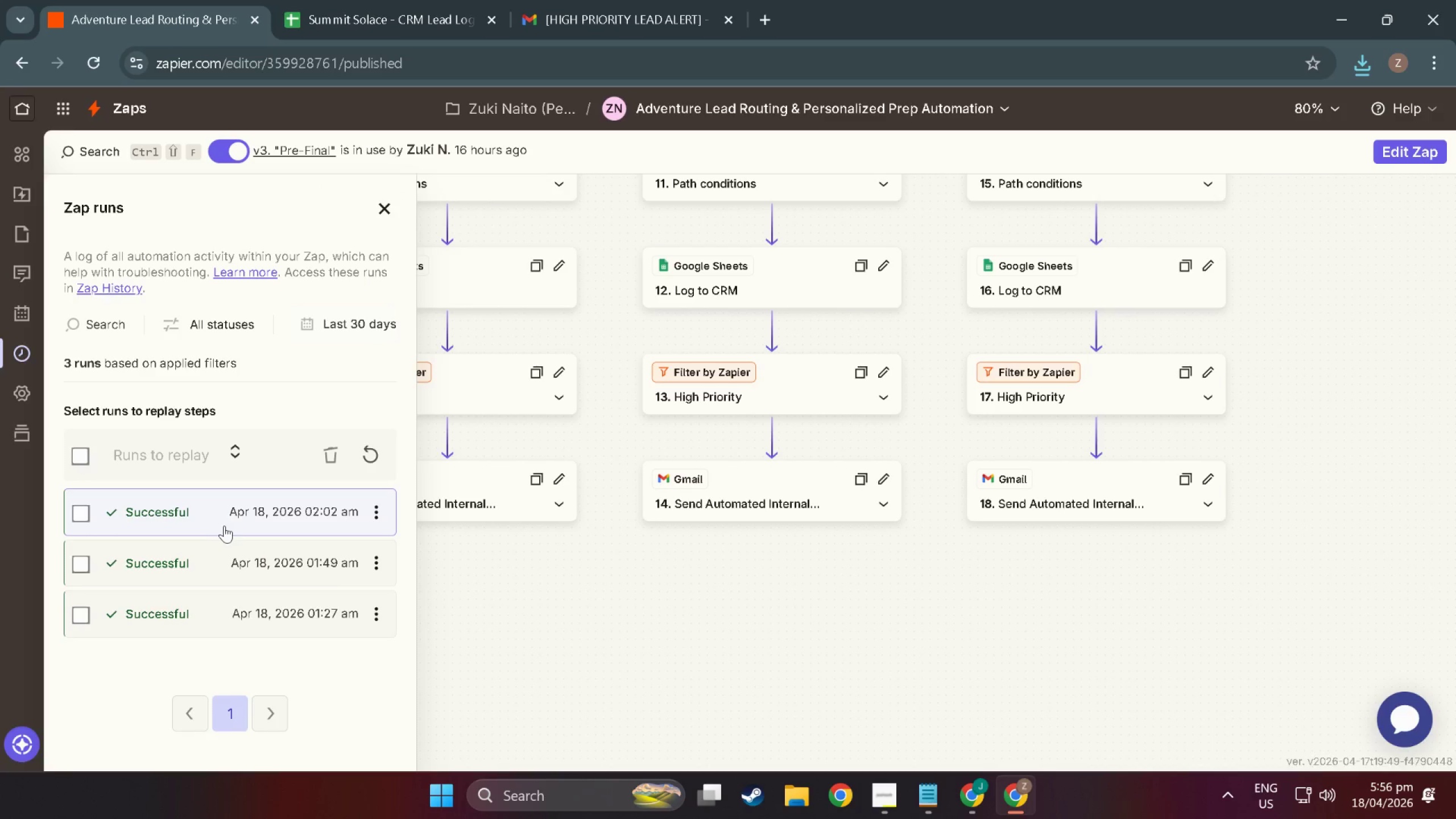 
left_click([224, 526])
 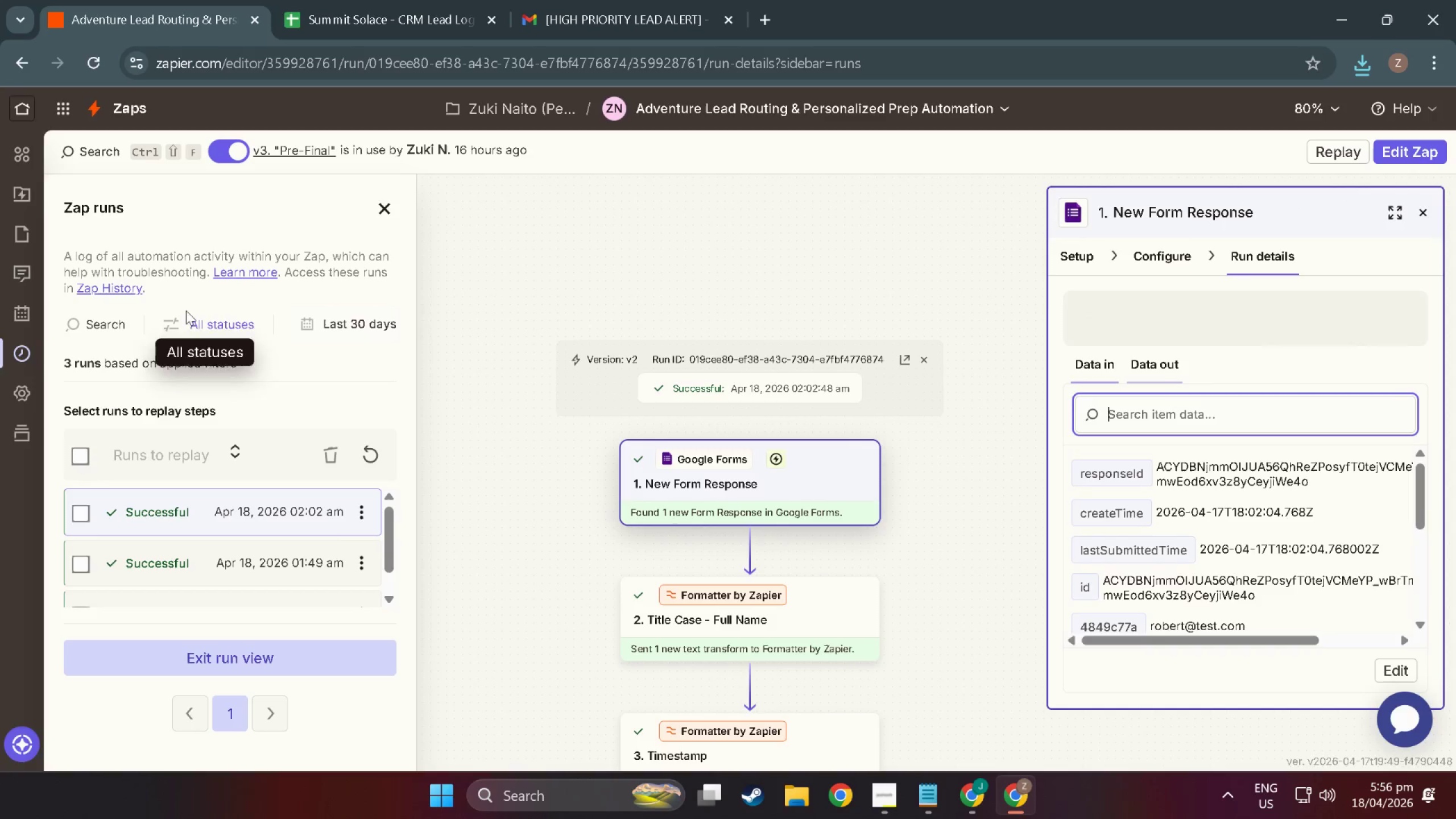 
hold_key(key=ControlLeft, duration=0.59)
scroll: coordinate [721, 553], scroll_direction: down, amount: 43.0
 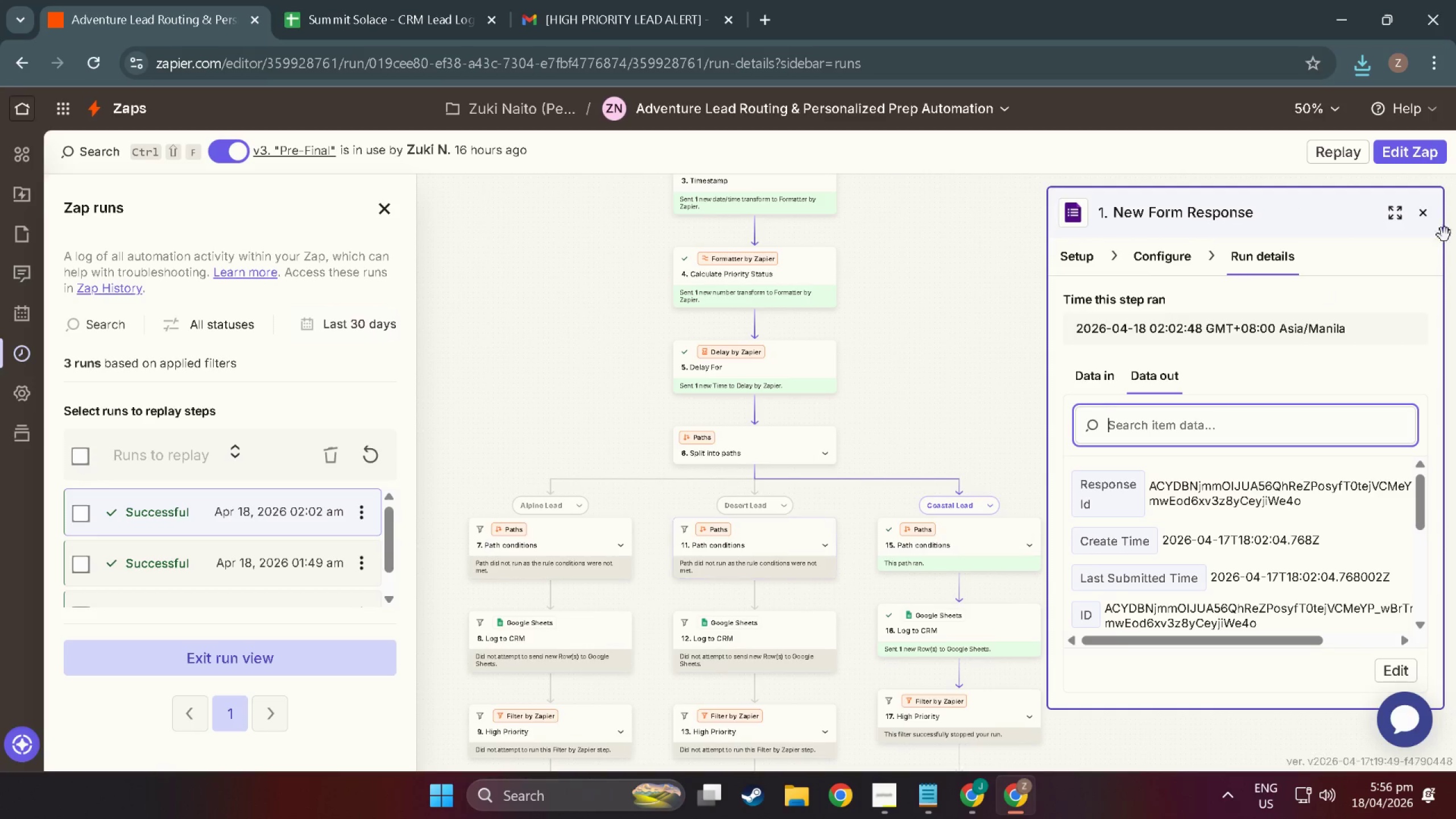 
left_click([1422, 221])
 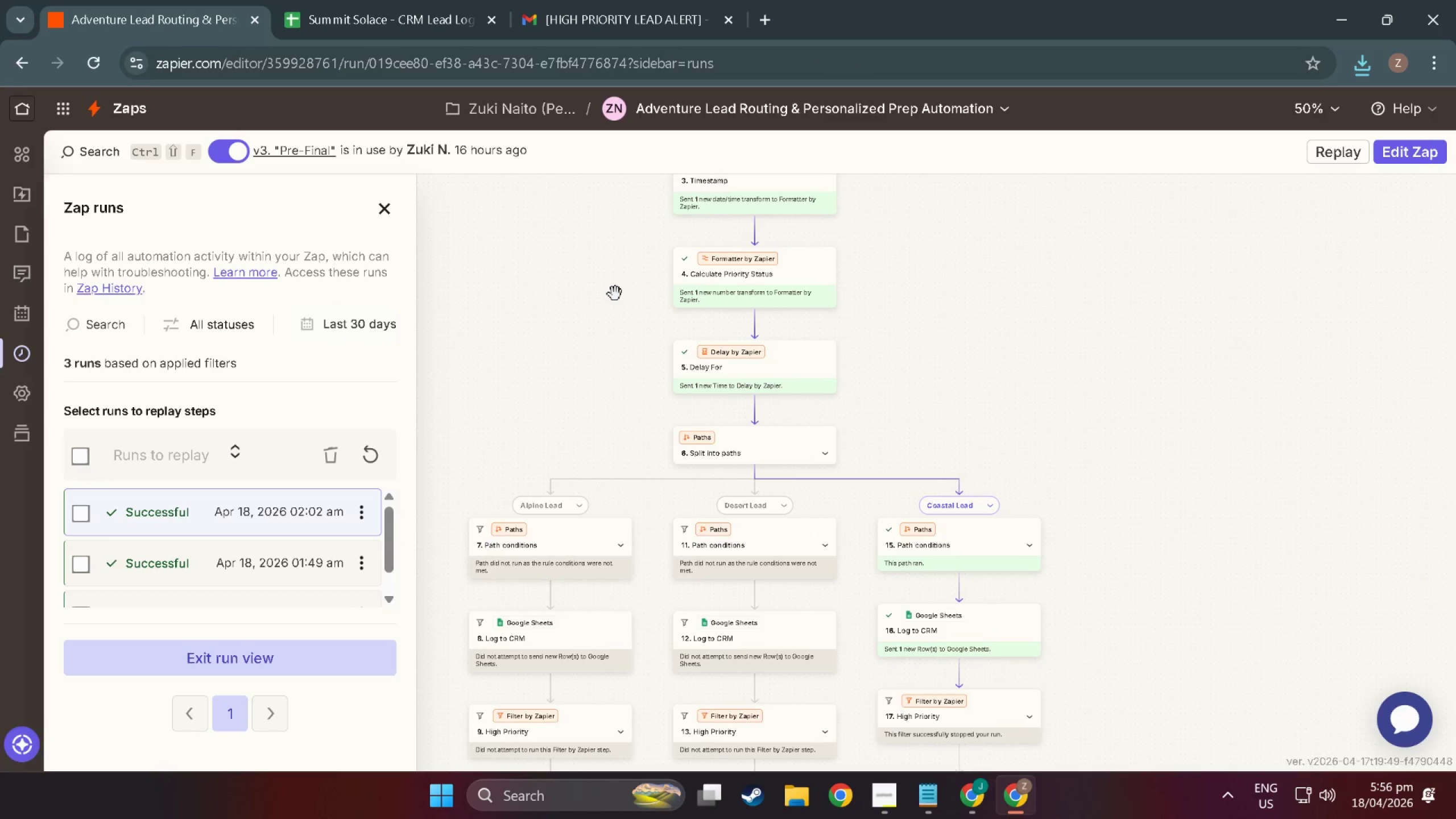 
scroll: coordinate [615, 303], scroll_direction: none, amount: 0.0
 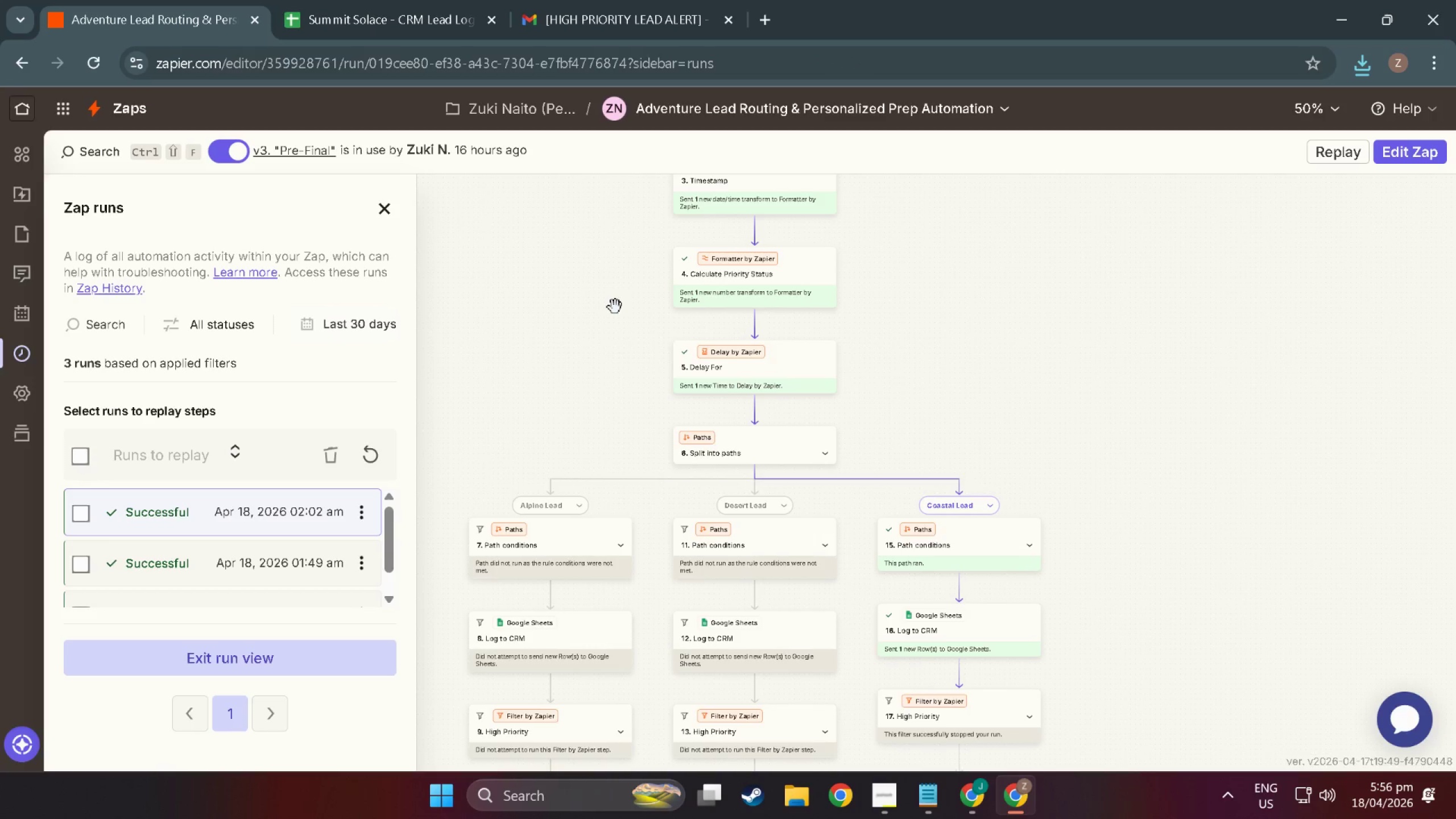 
scroll: coordinate [615, 307], scroll_direction: up, amount: 4.0
 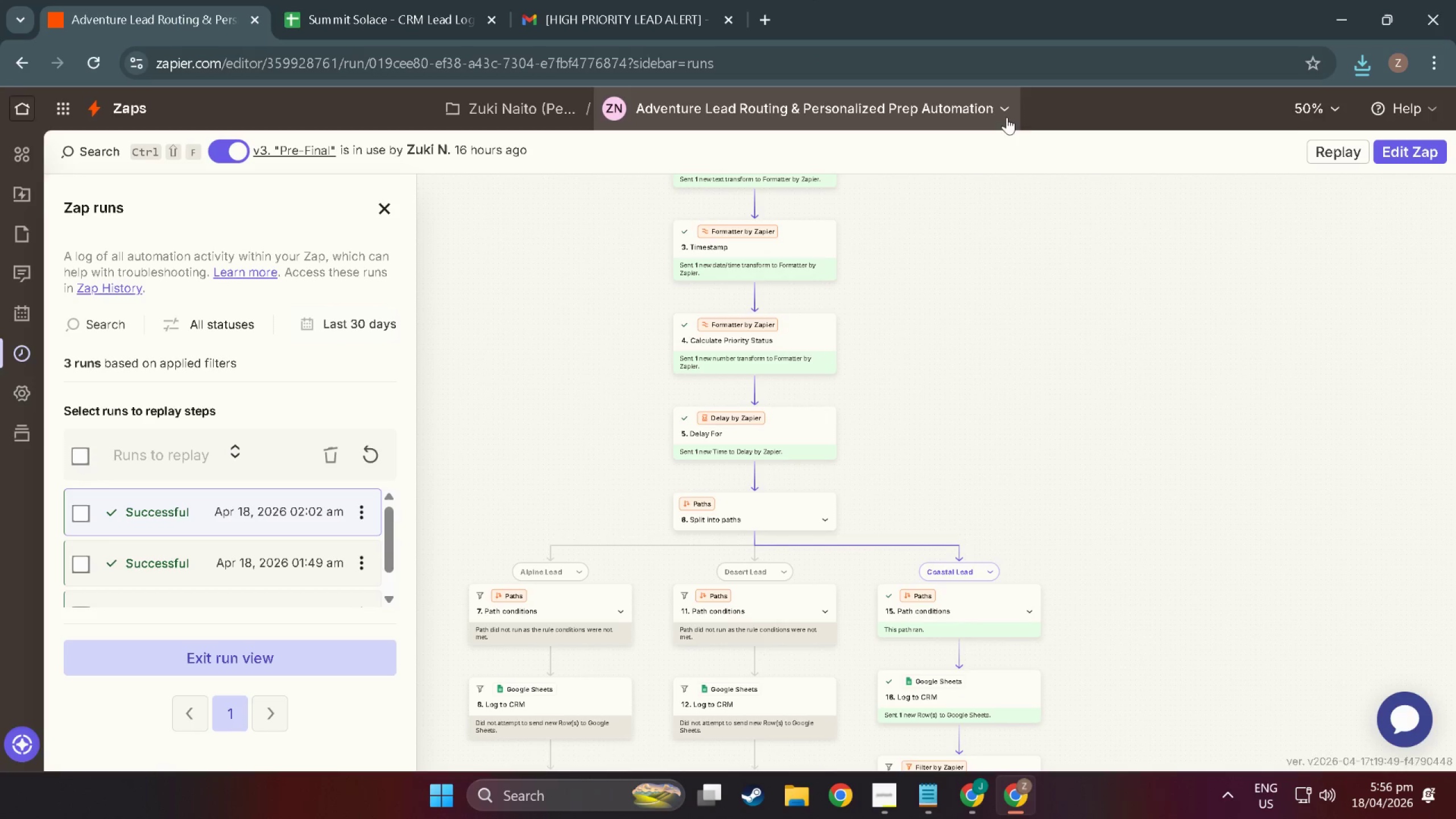 
left_click([1007, 109])
 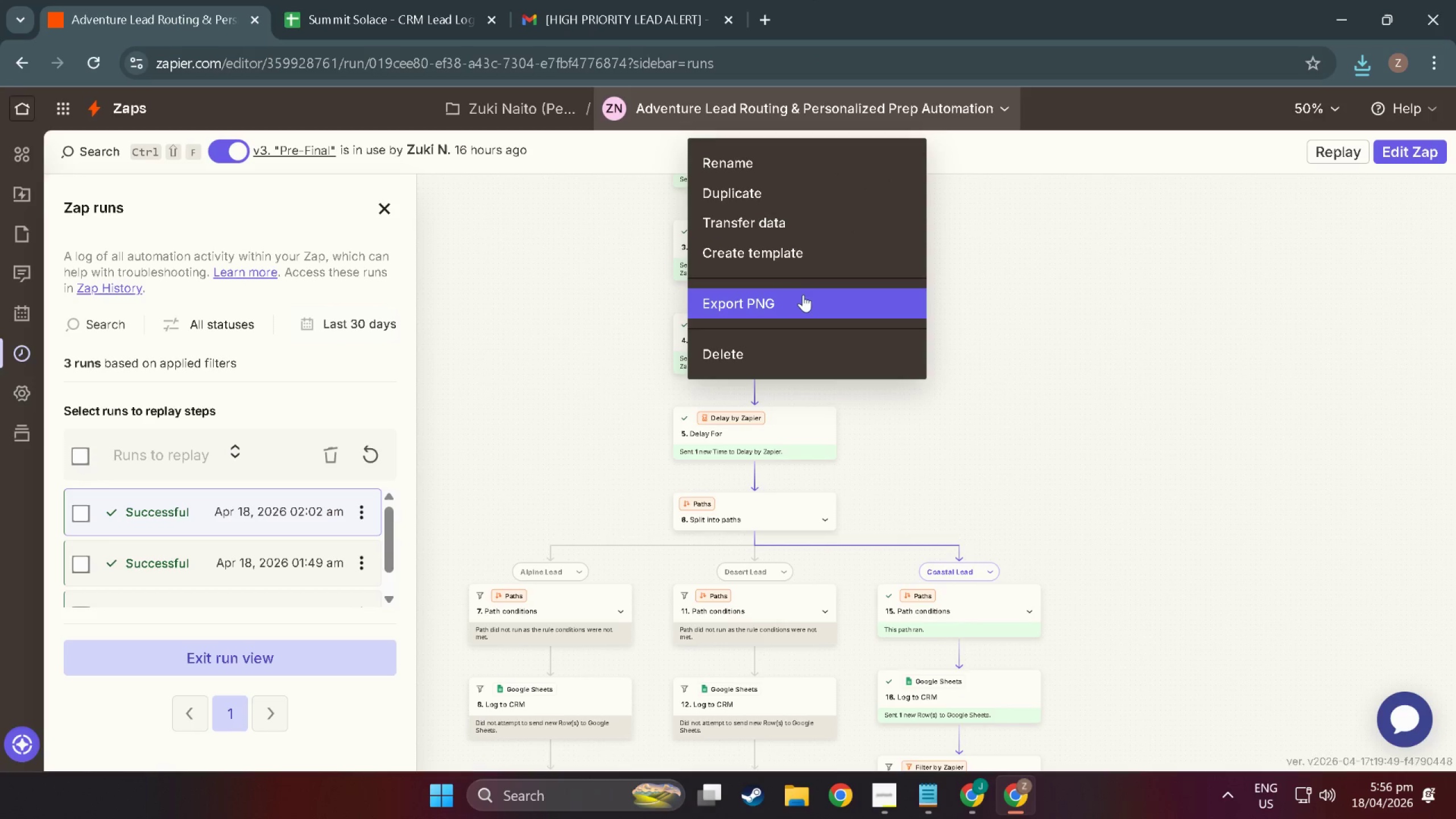 
left_click([803, 295])
 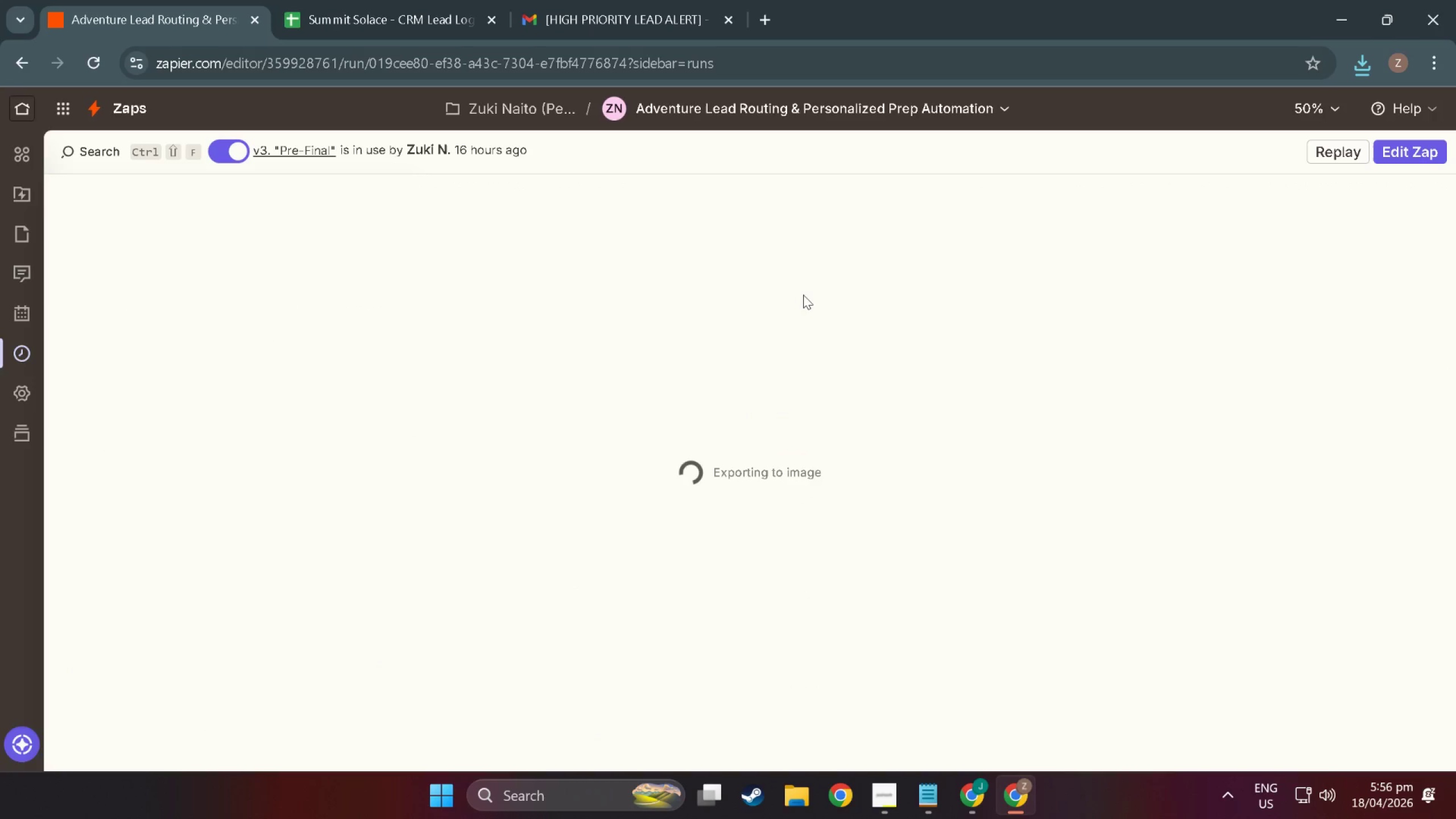 
mouse_move([791, 279])
 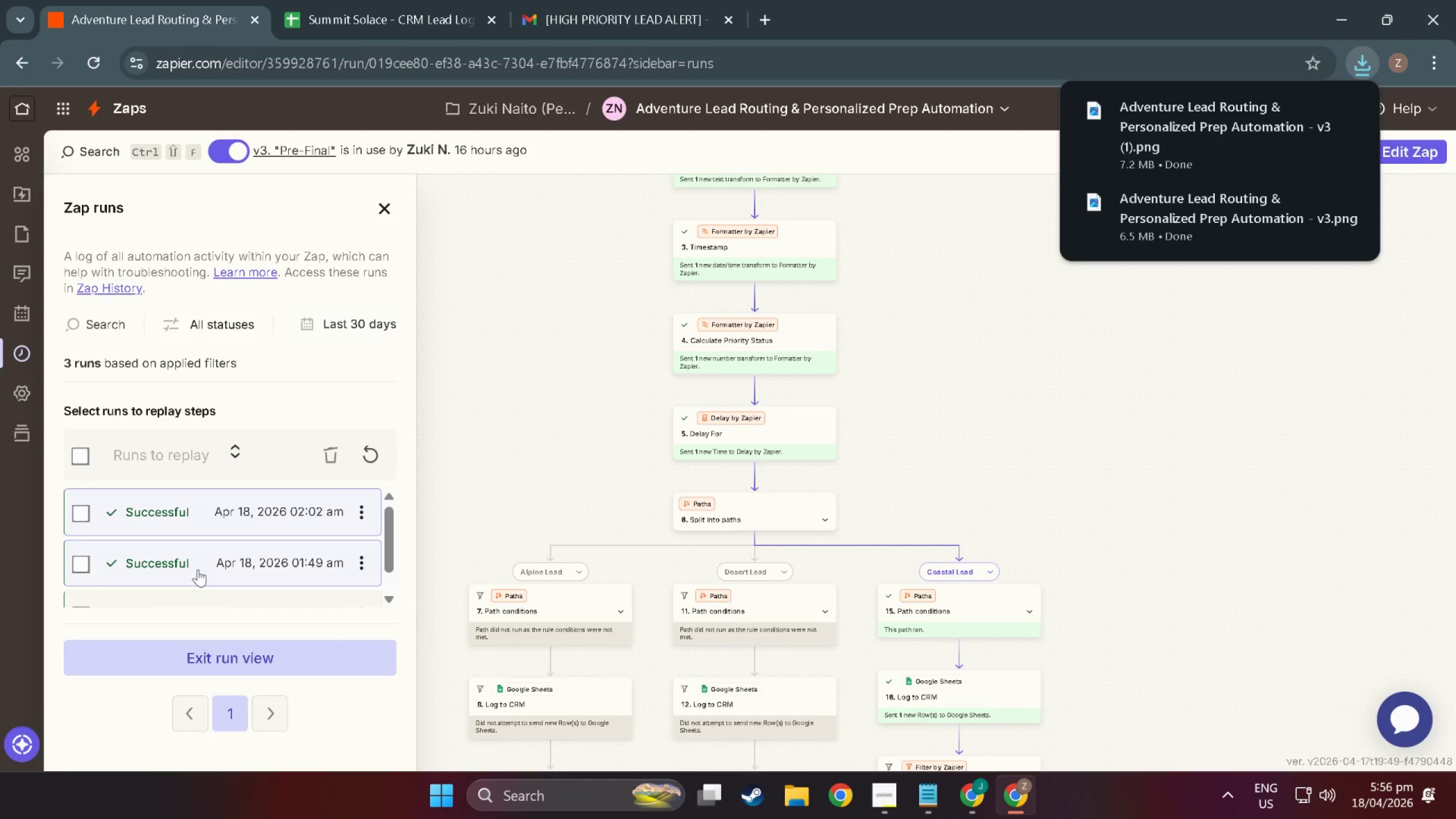 
left_click([198, 569])
 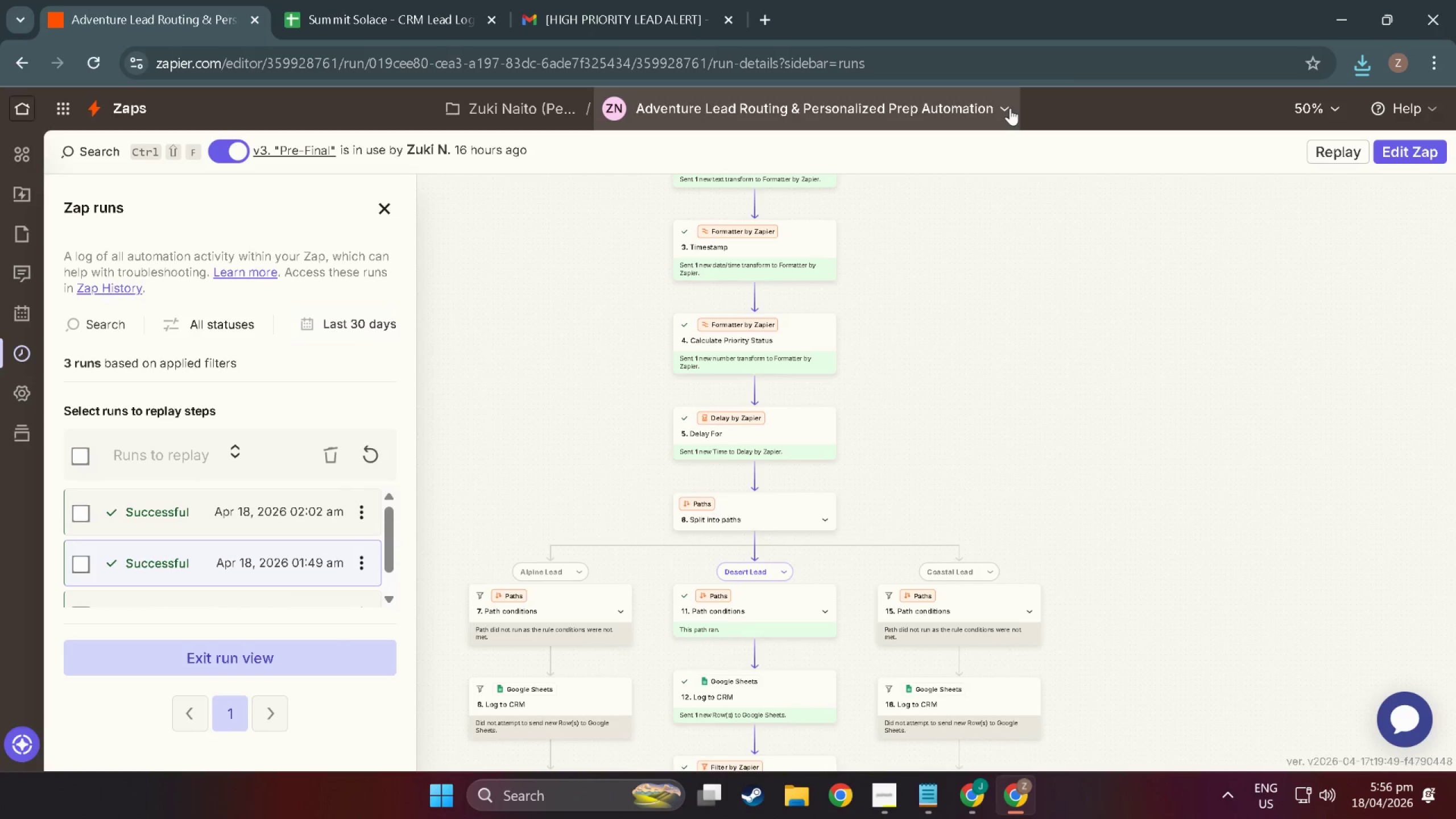 
left_click([1010, 108])
 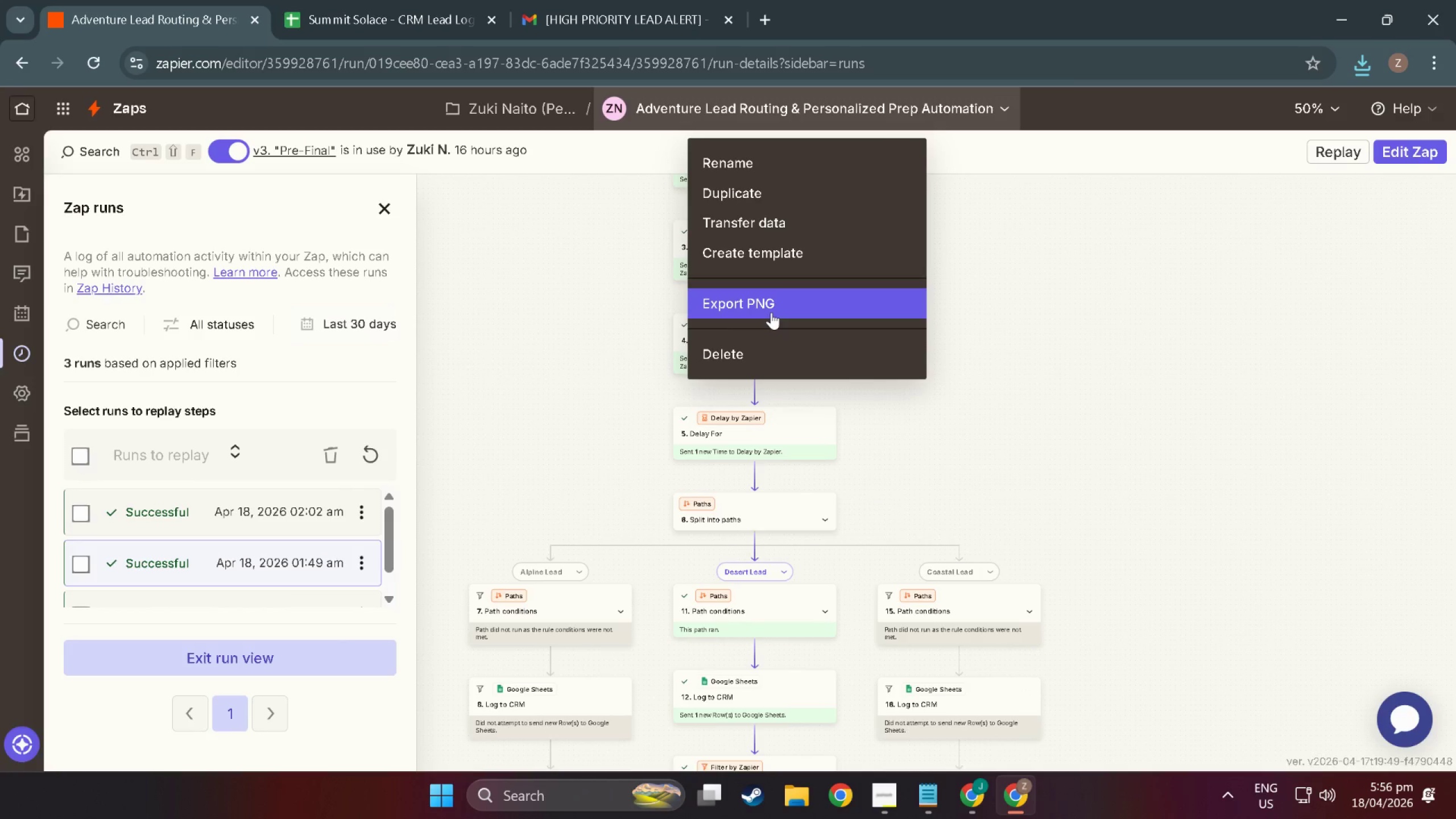 
left_click([771, 312])
 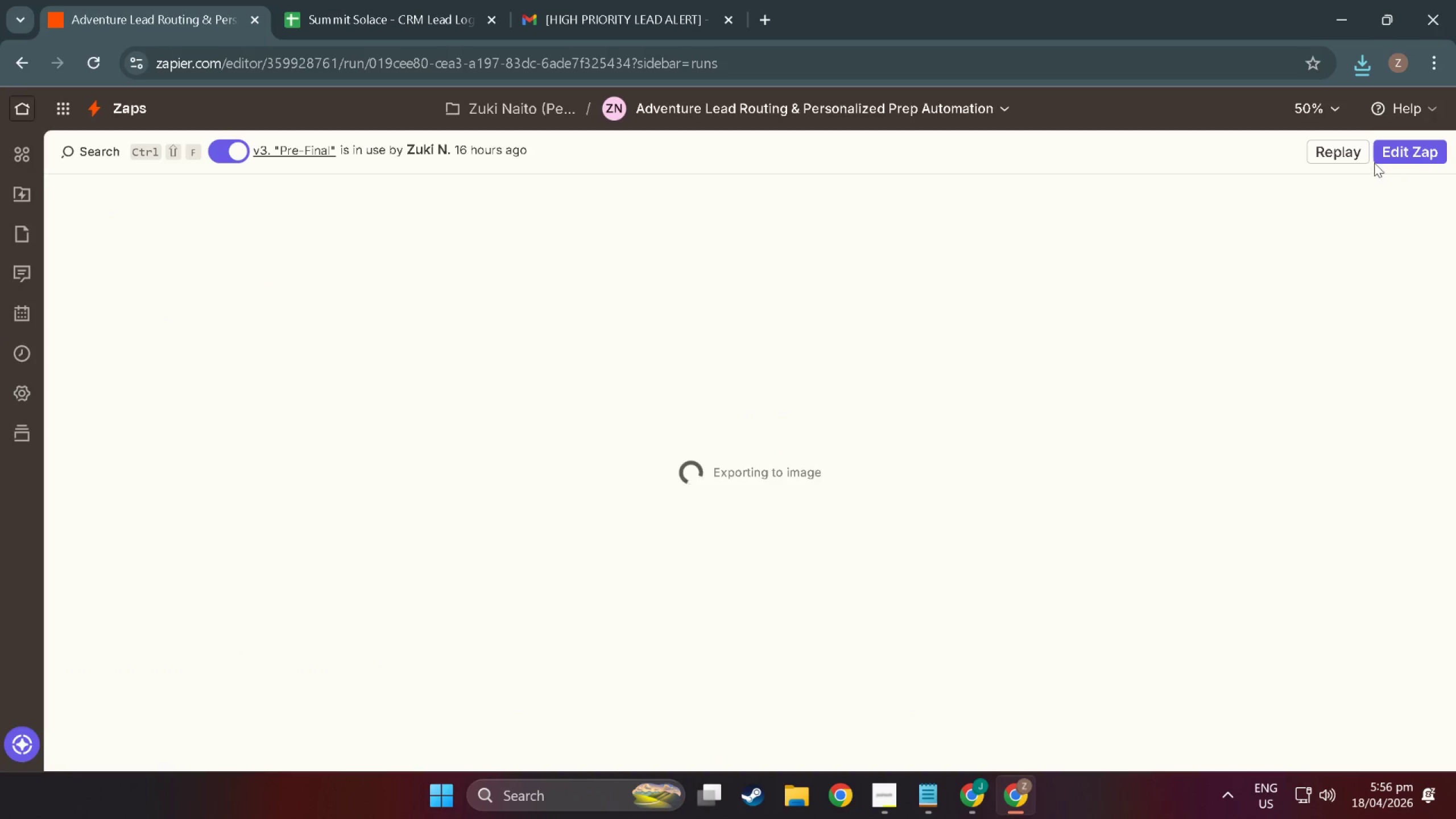 
mouse_move([1352, 62])
 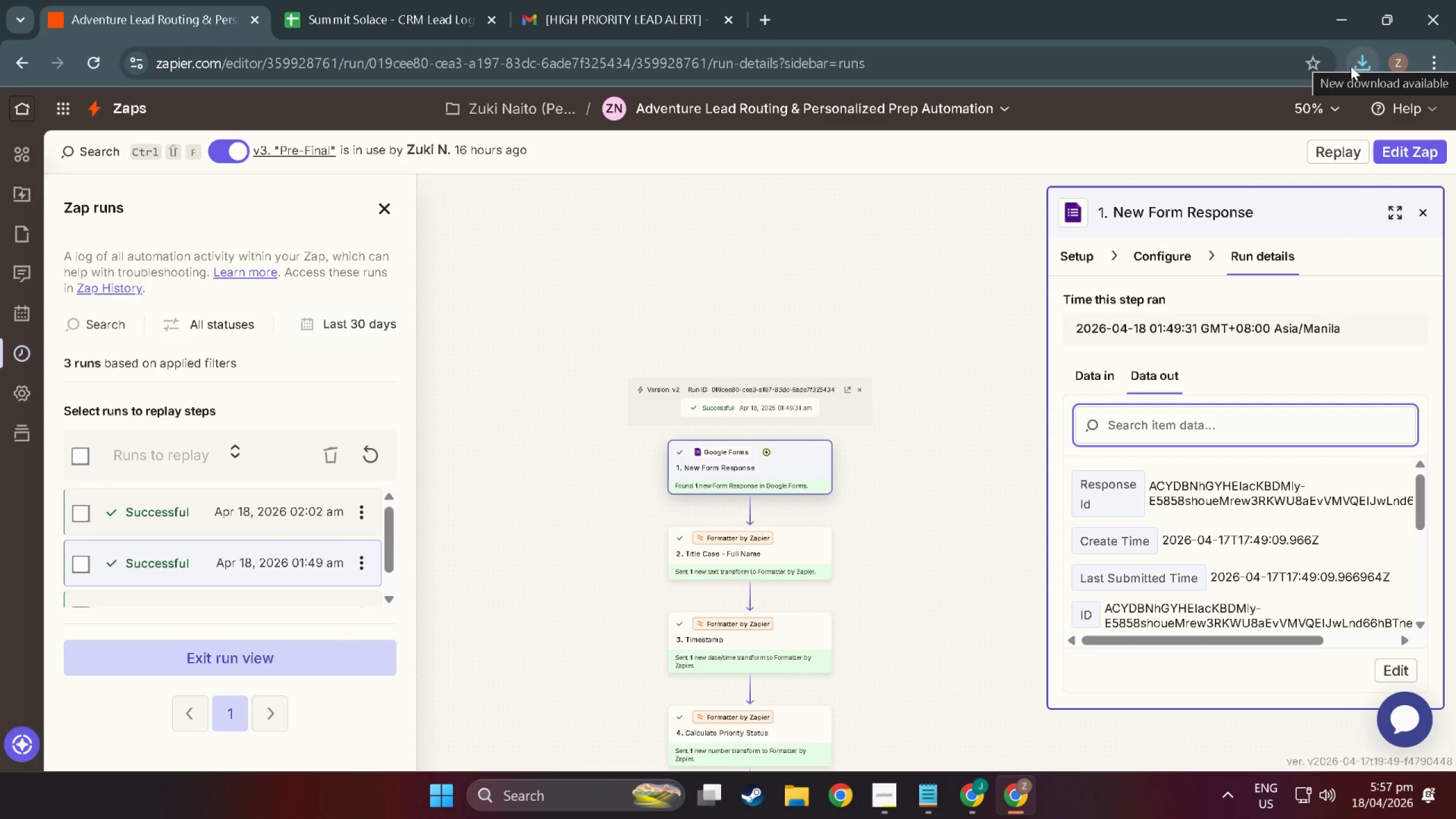 
left_click([1351, 66])
 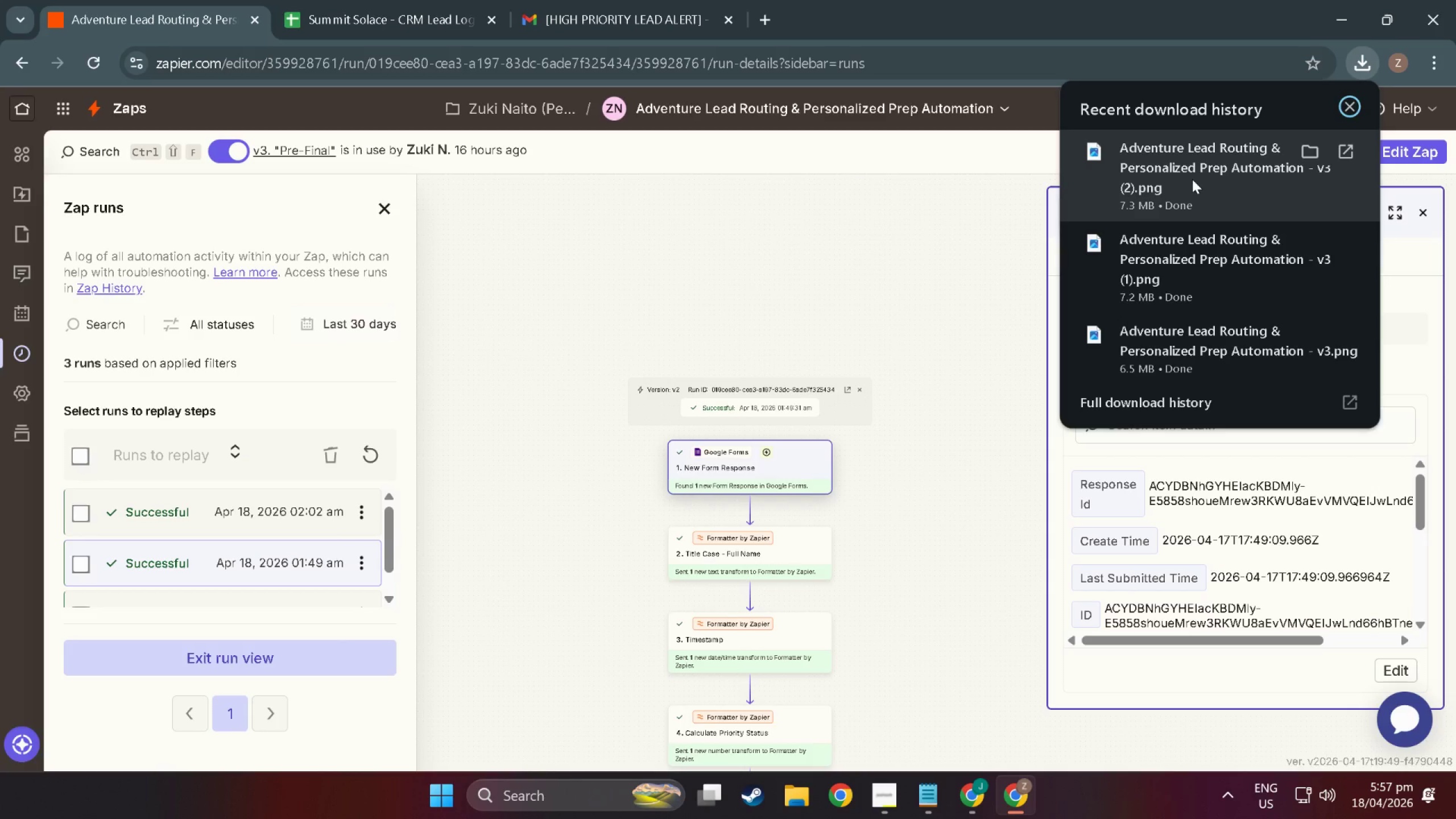 
left_click([1192, 179])
 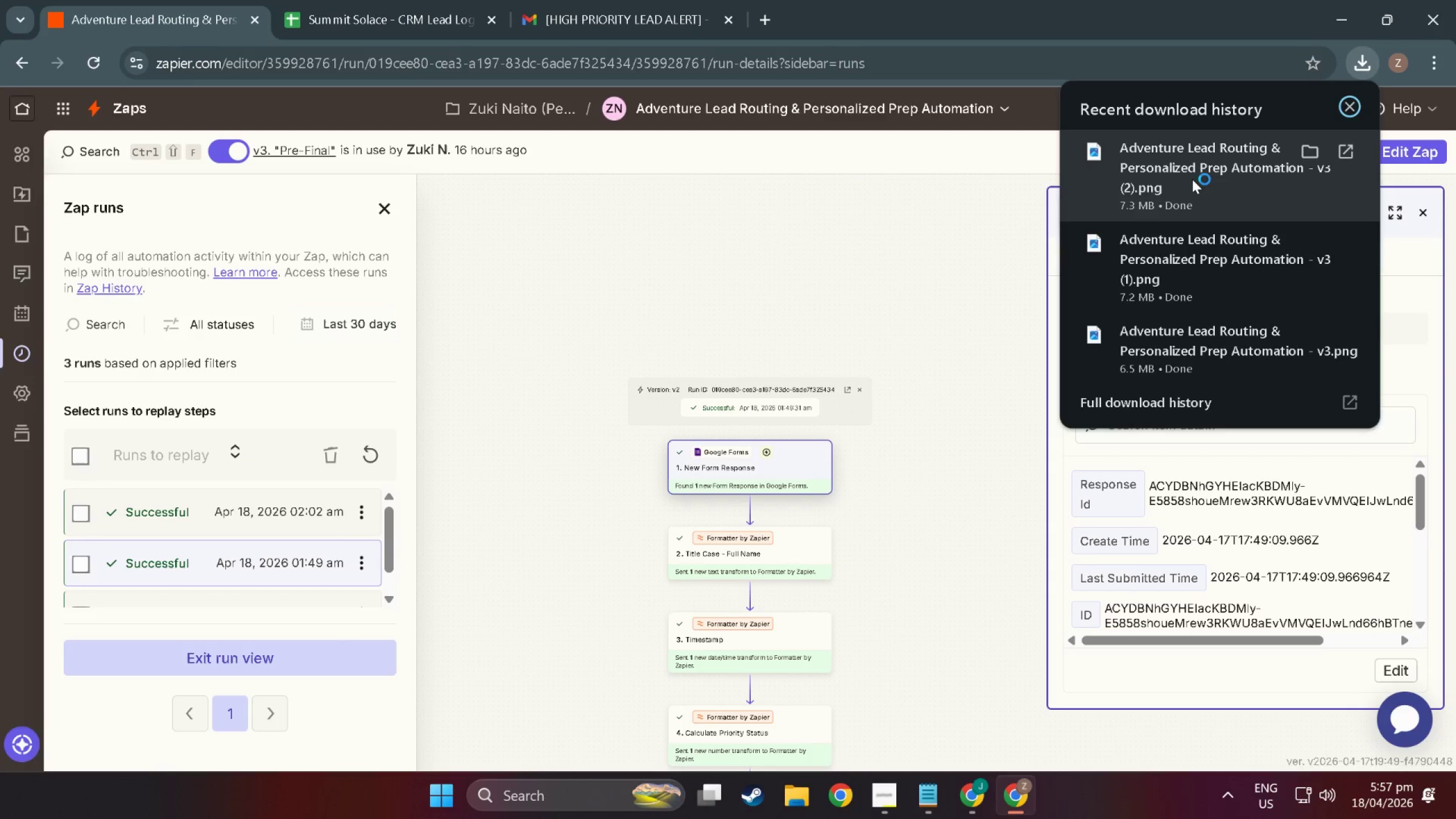 
double_click([1192, 179])
 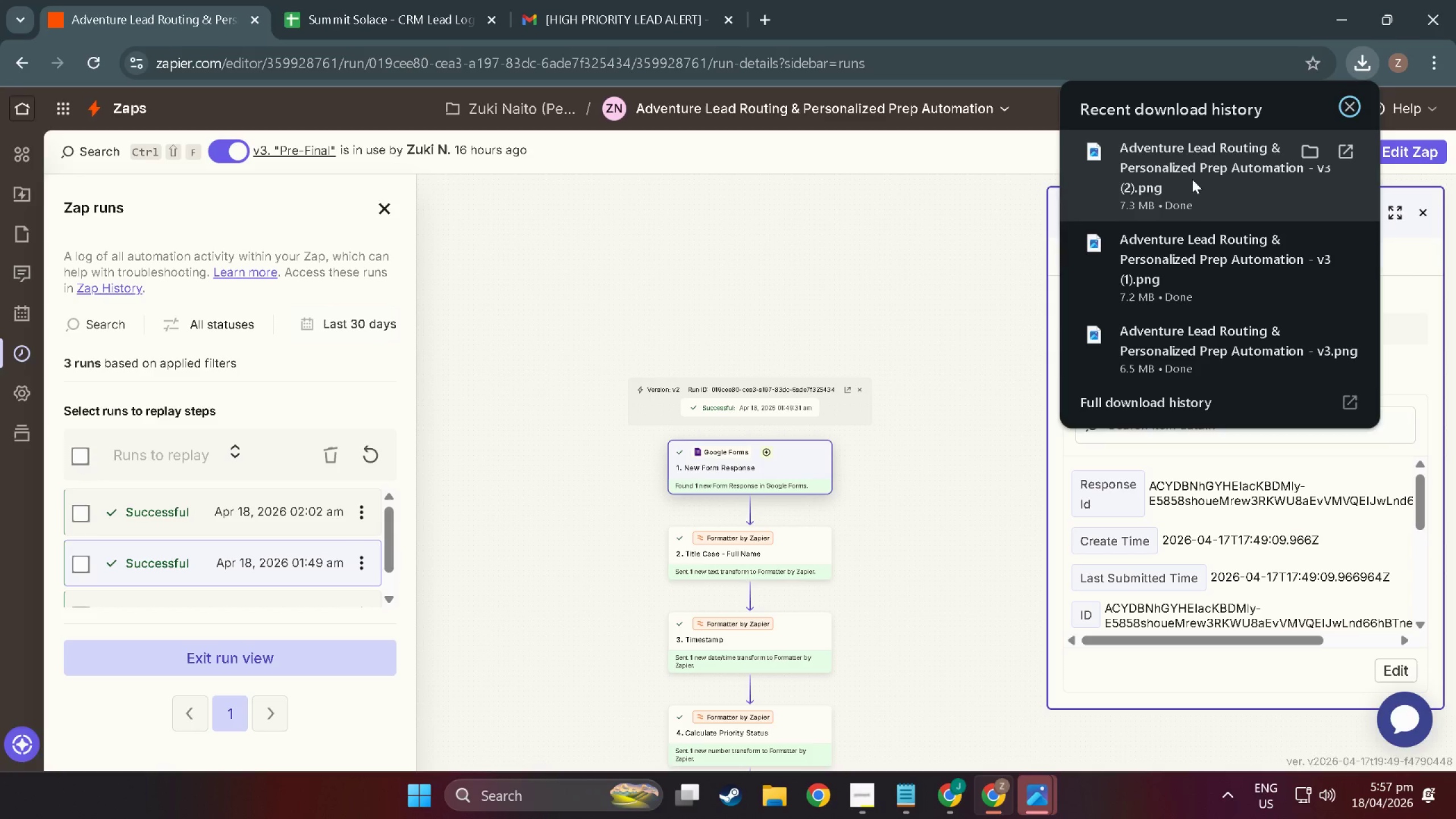 
wait(6.5)
 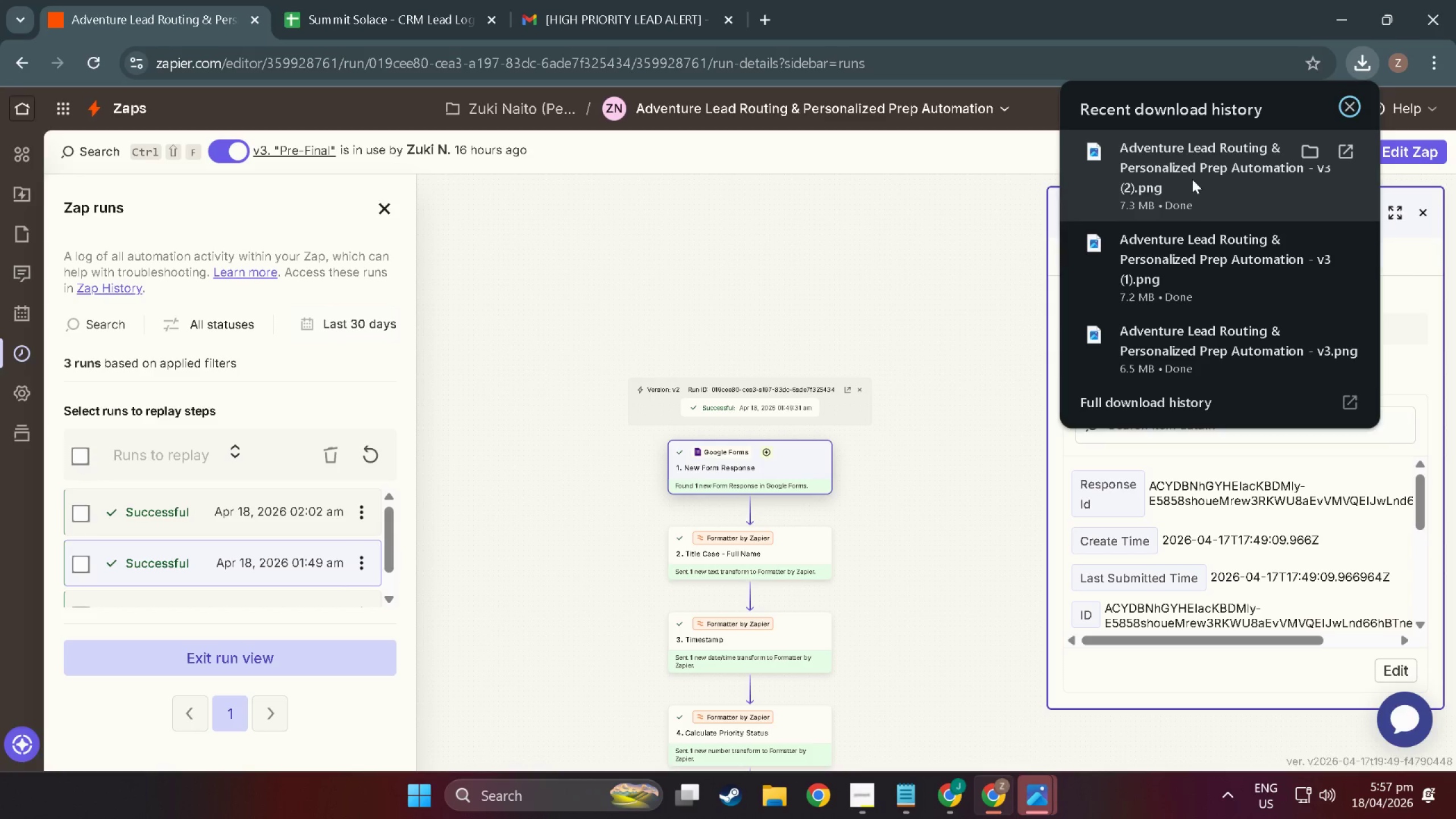 
double_click([1136, 190])
 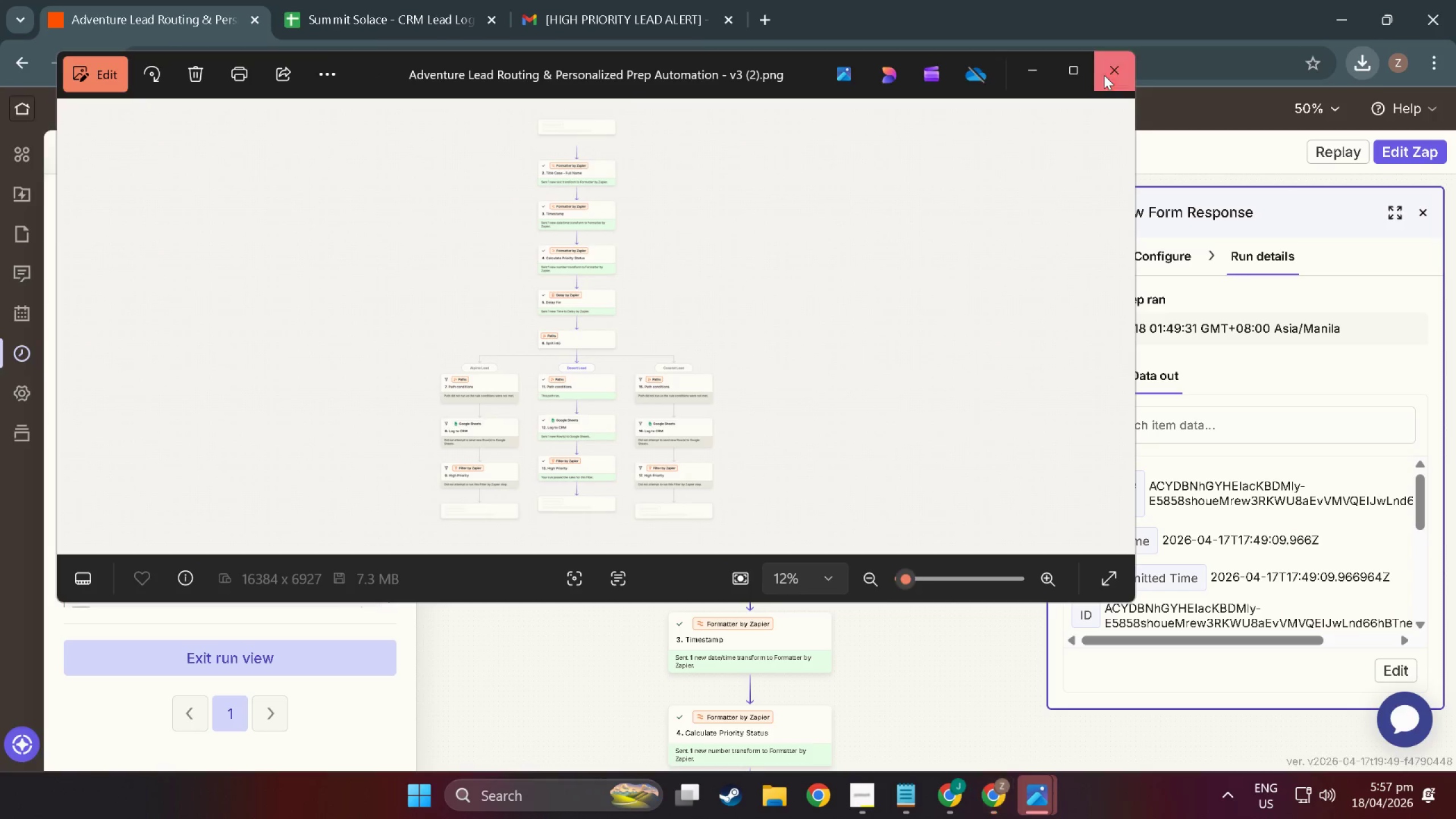 
left_click([1039, 812])
 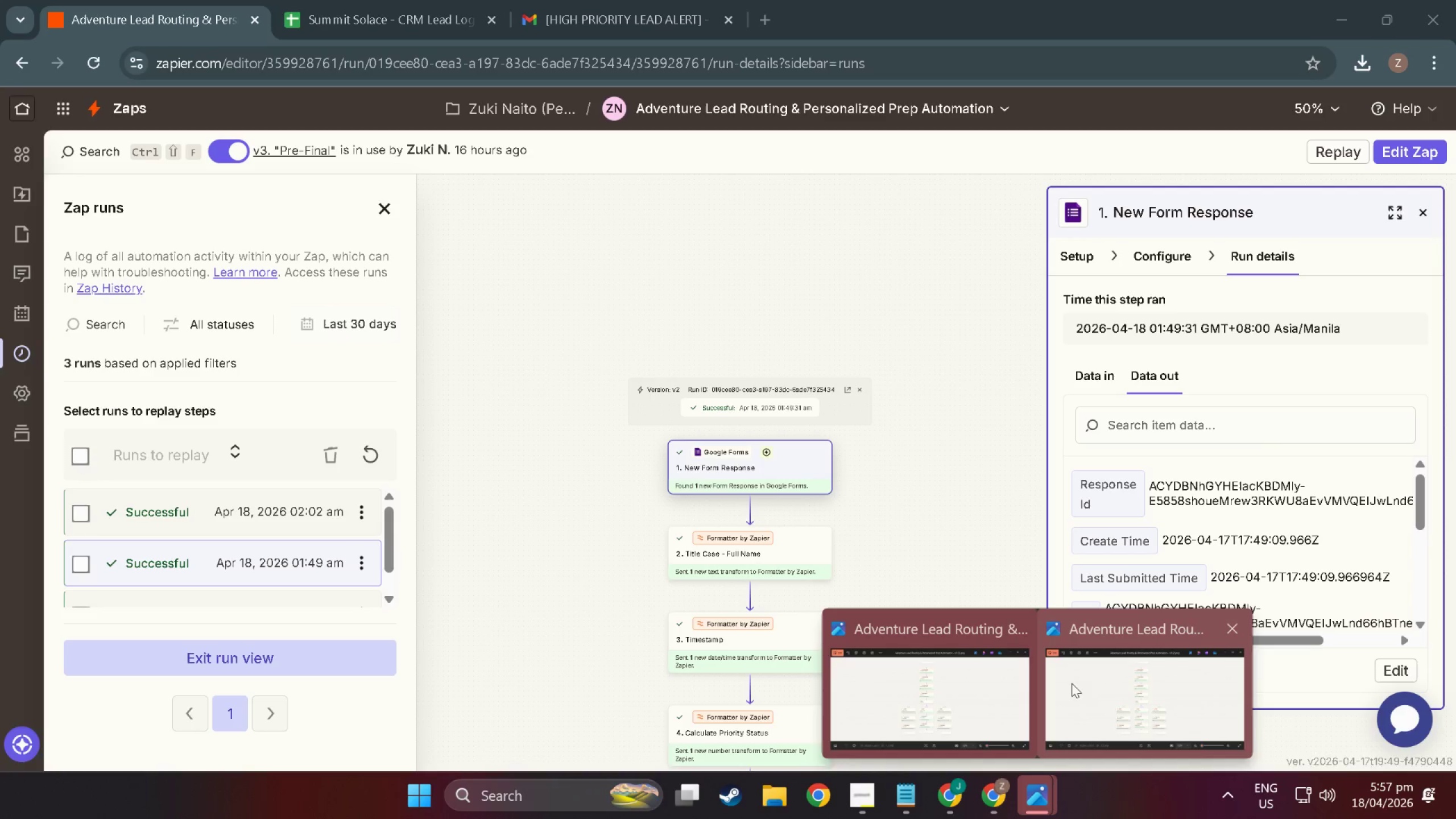 
left_click([1090, 683])
 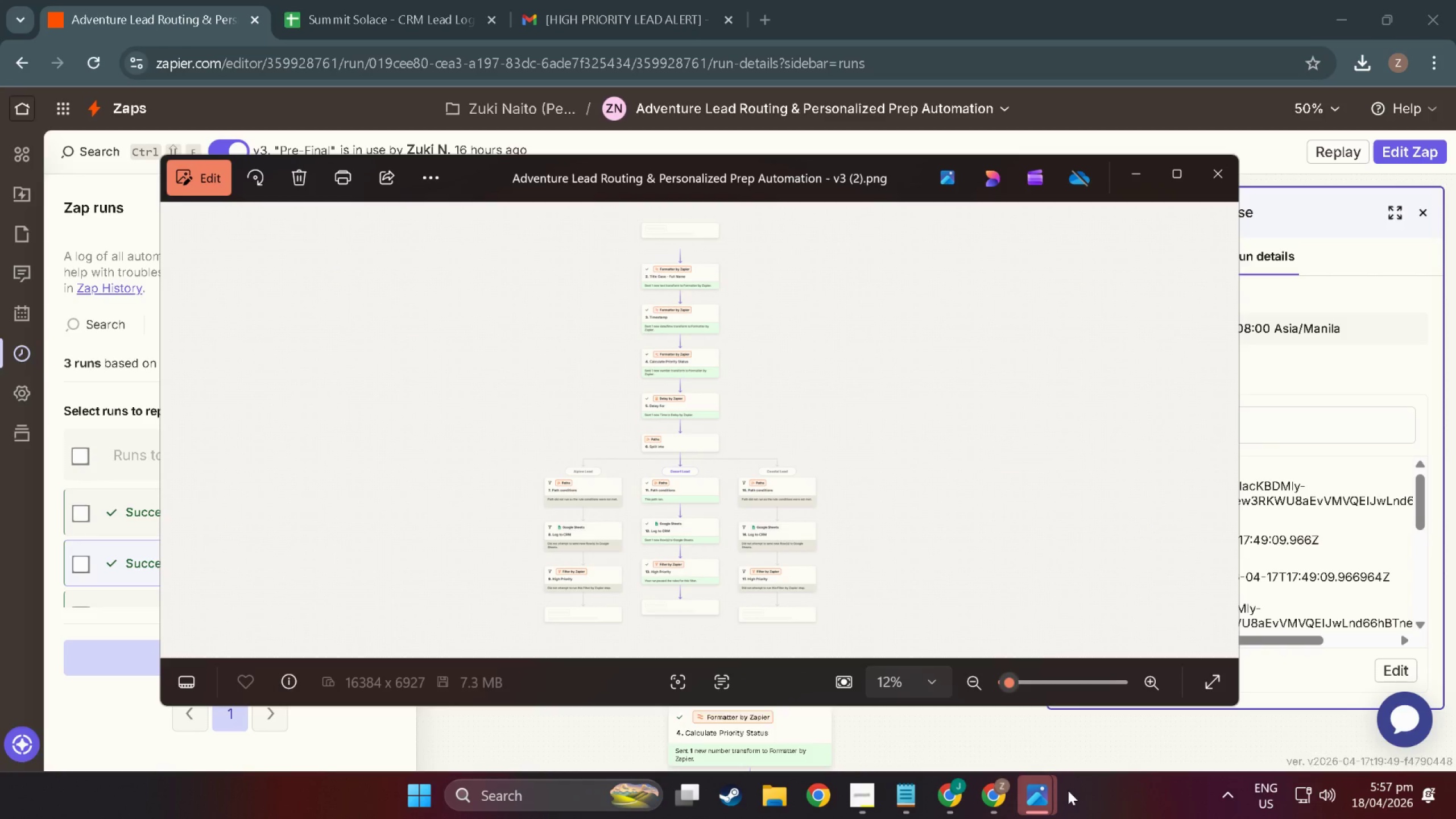 
left_click([1035, 804])
 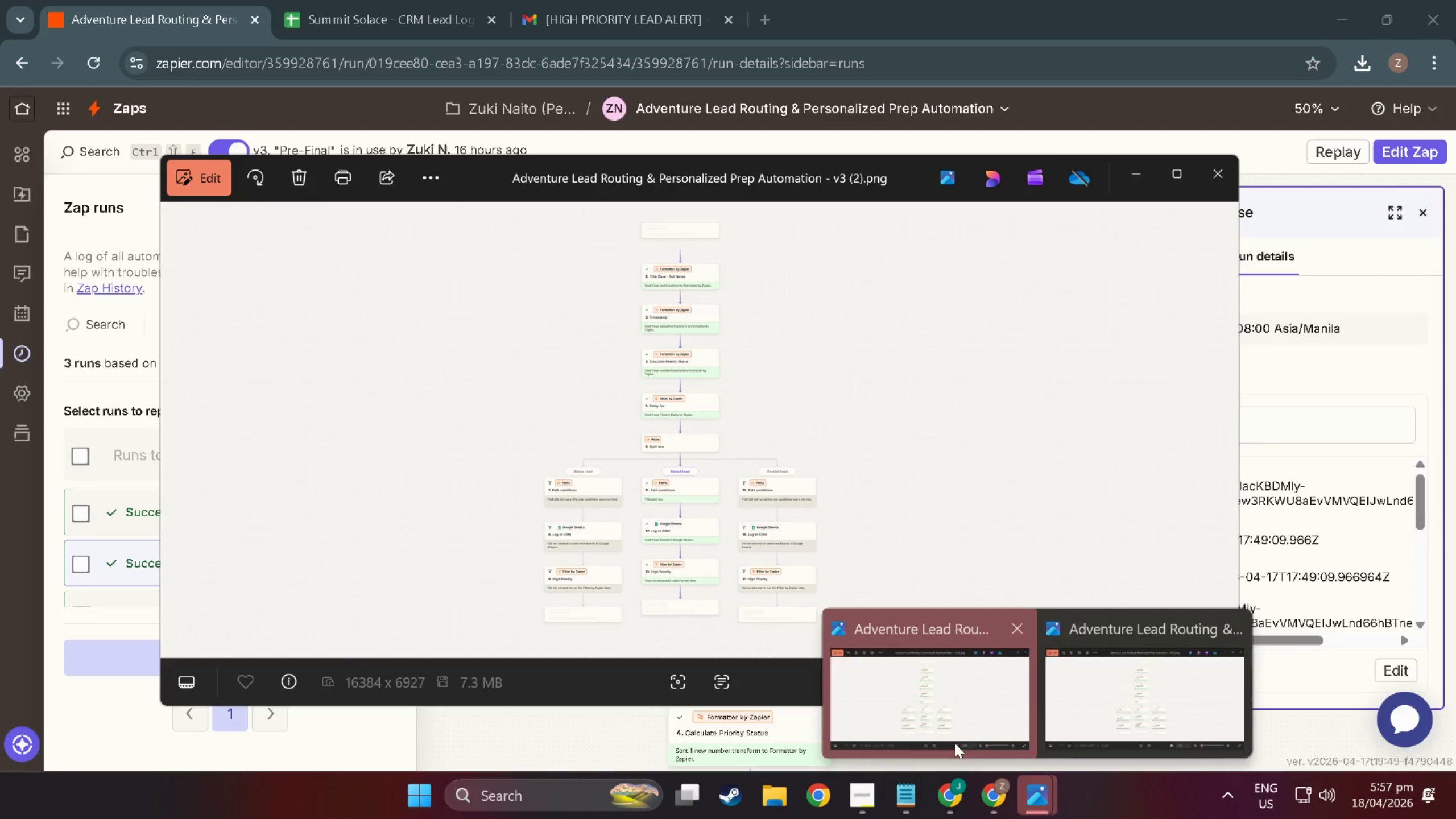 
left_click([946, 737])
 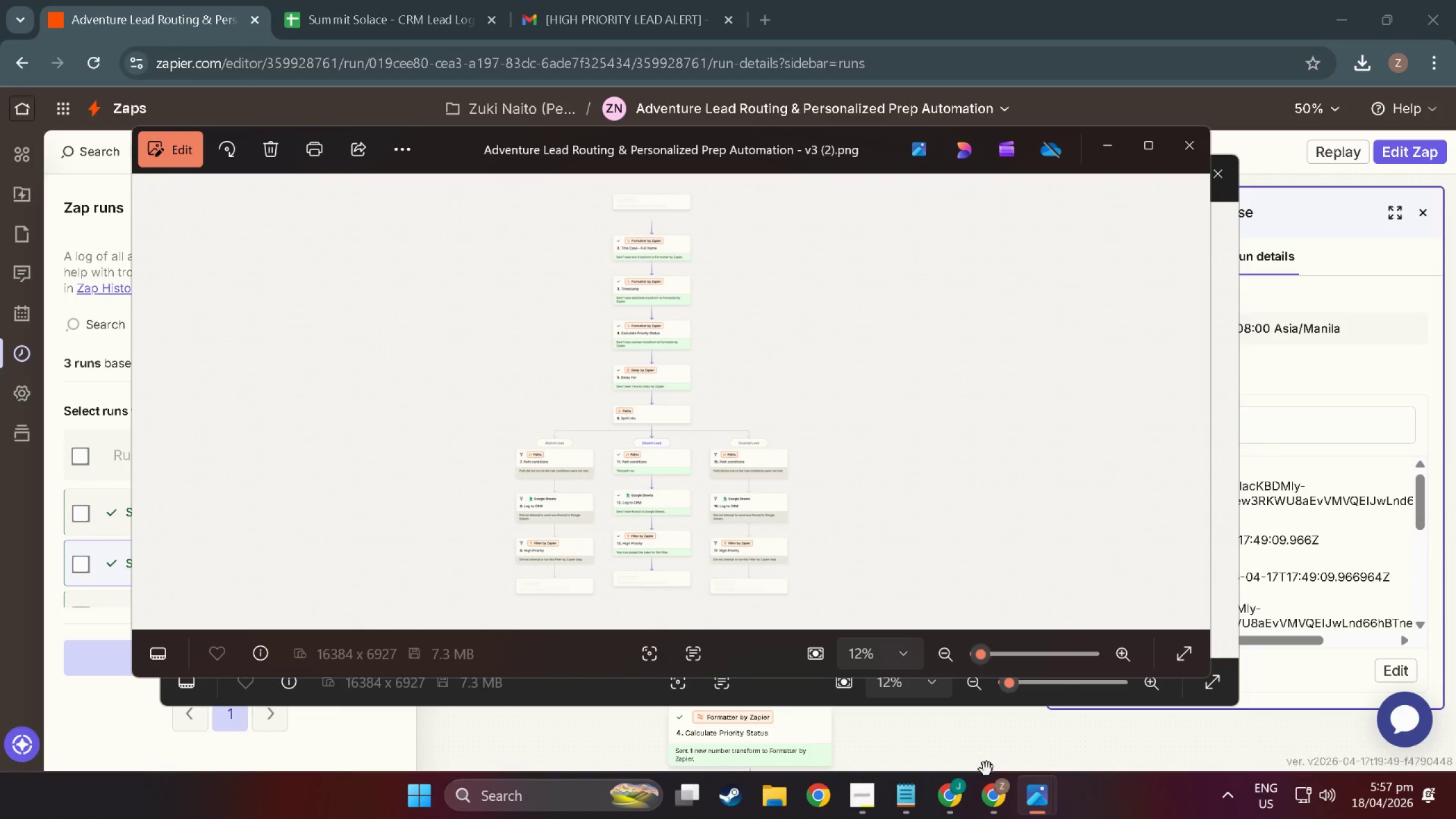 
left_click([1041, 799])
 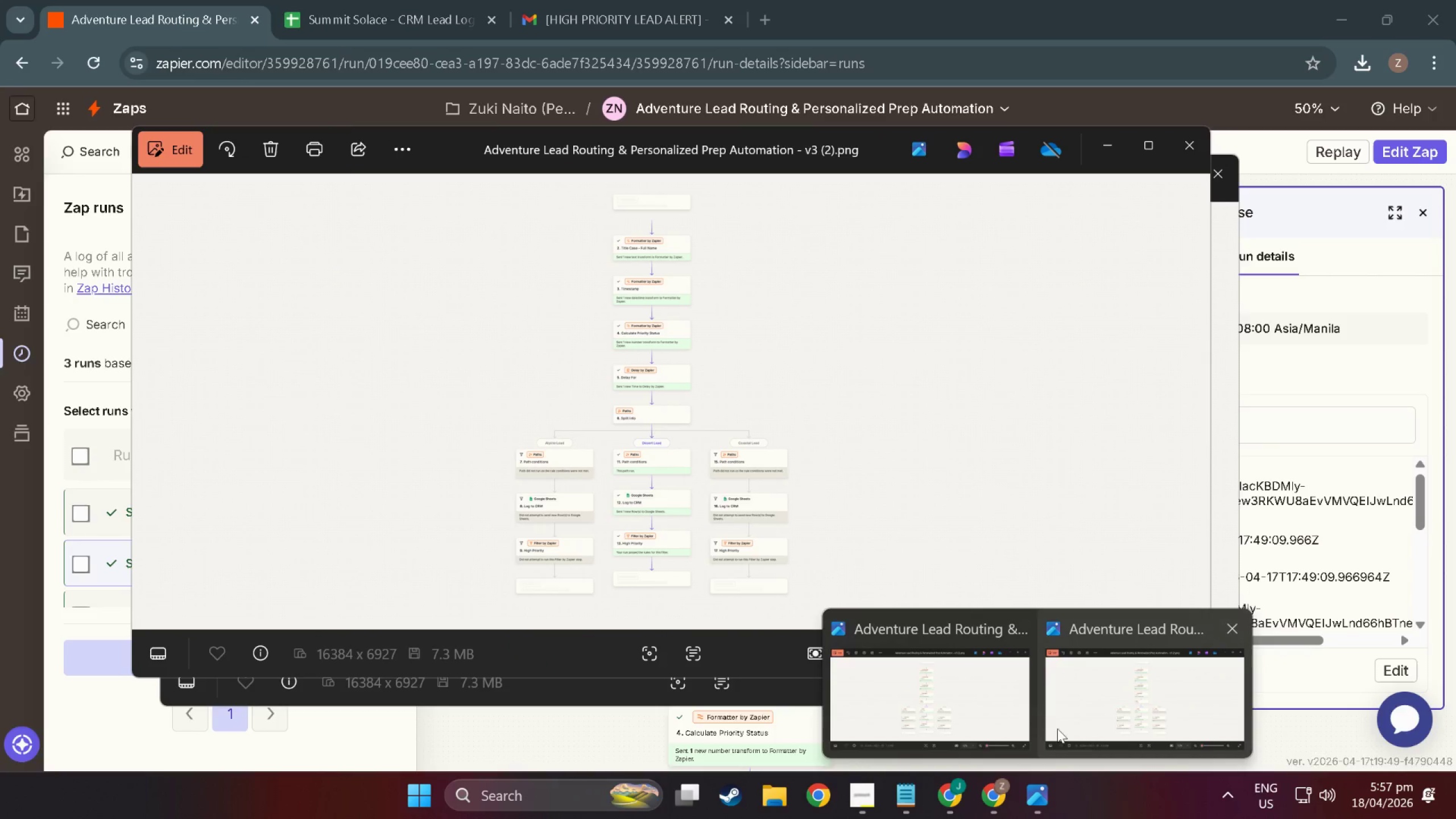 
left_click([1090, 700])
 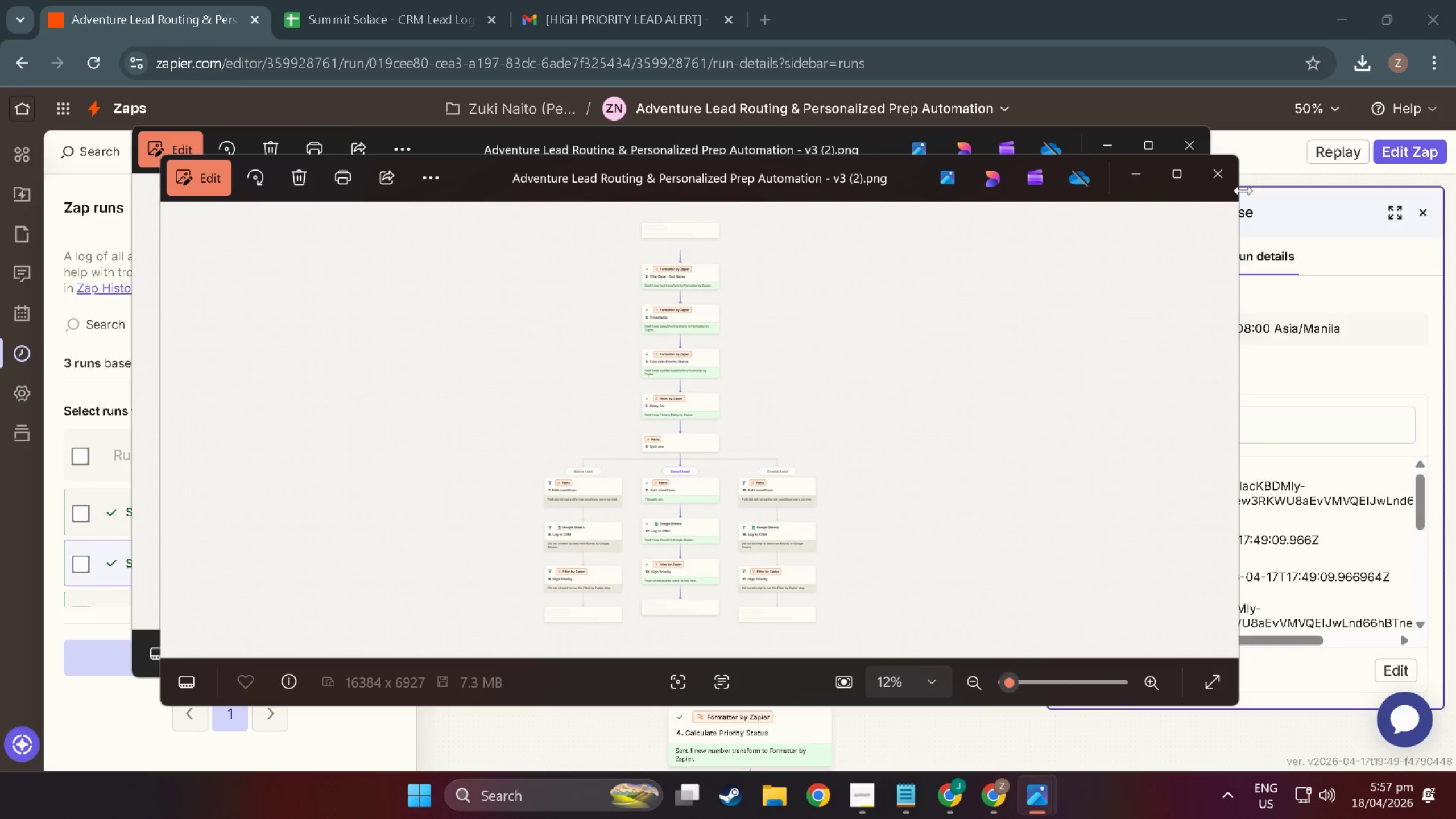 
left_click([1227, 173])
 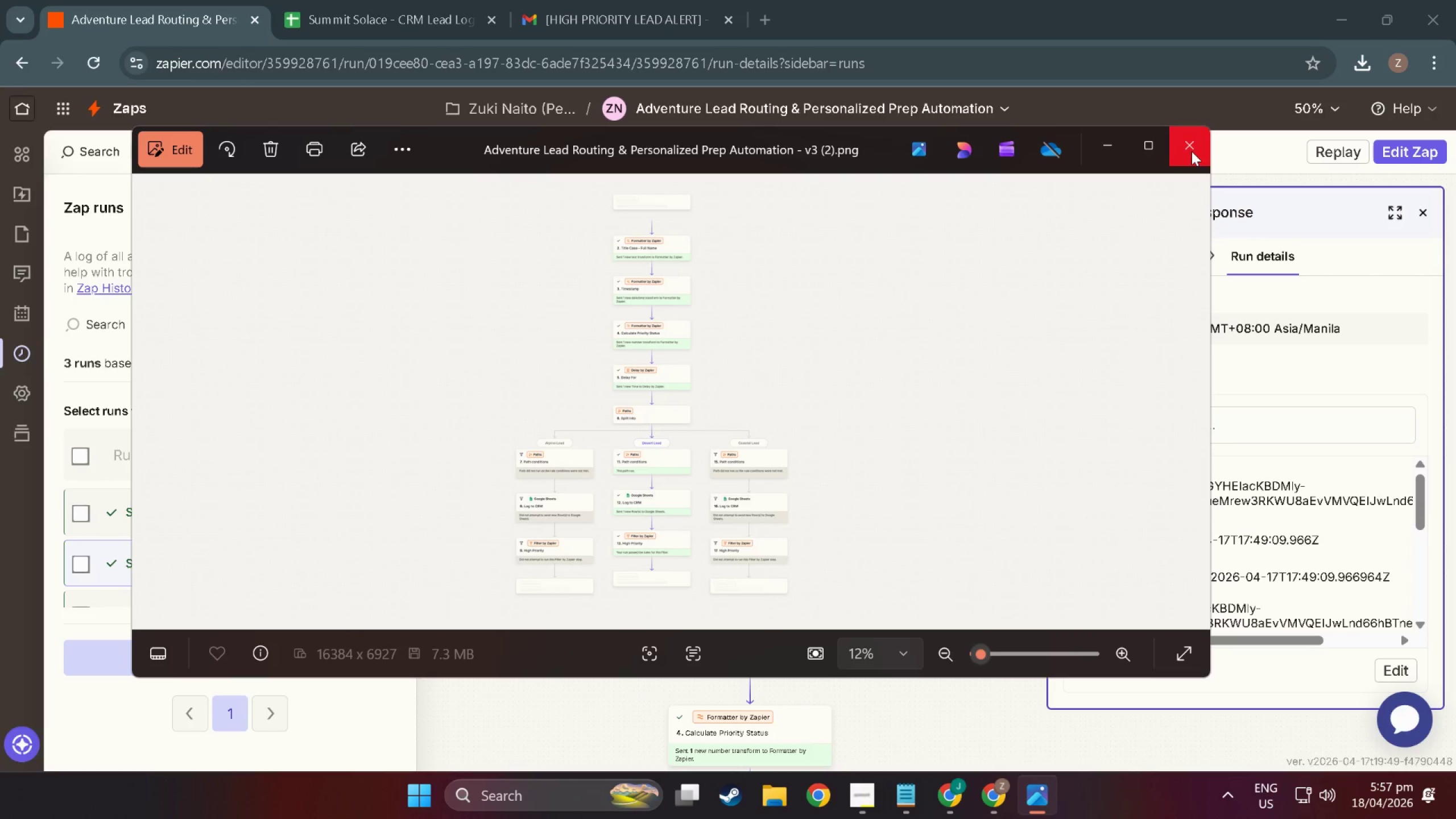 
left_click([1192, 151])
 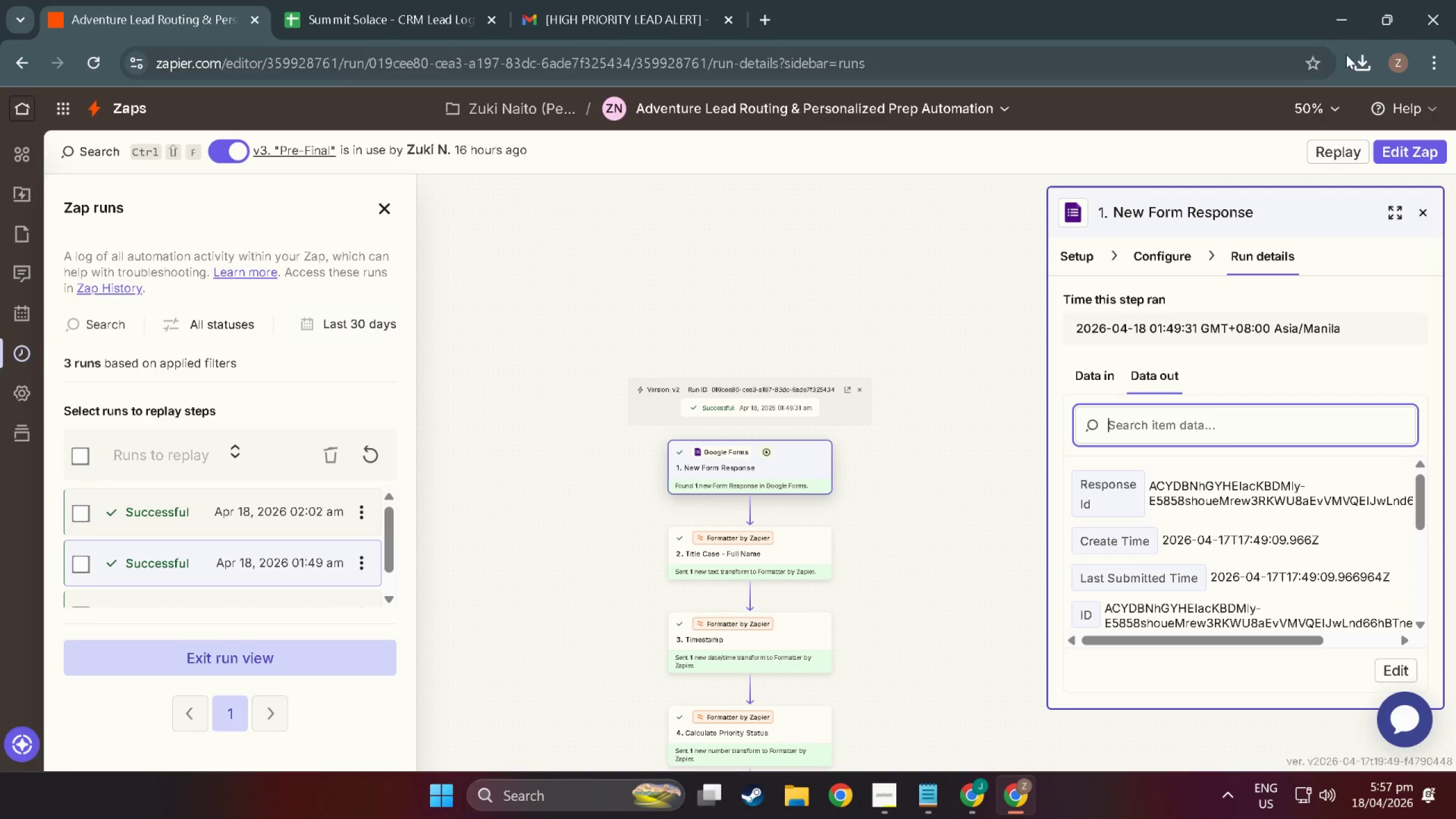 
left_click([1350, 54])
 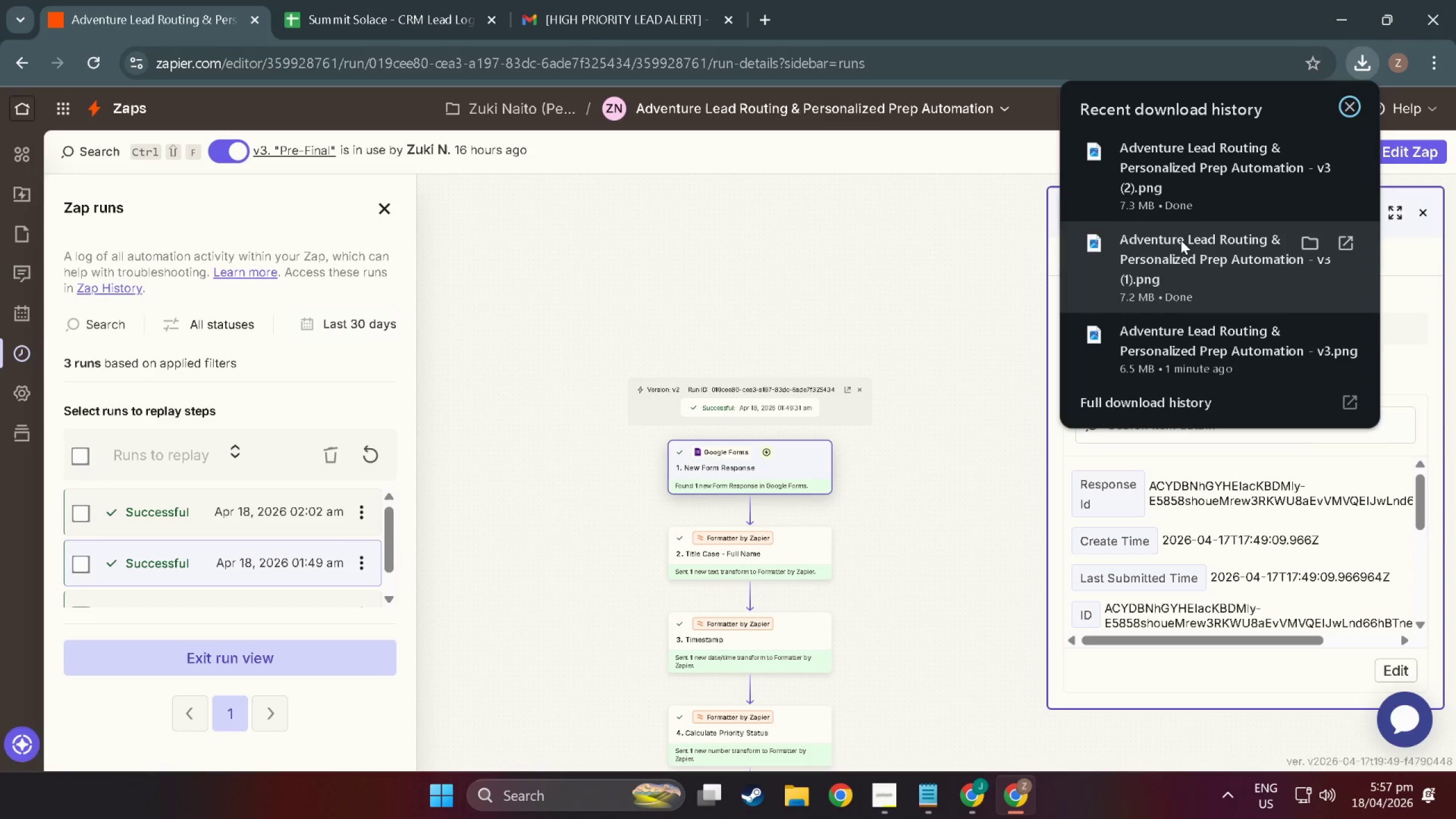 
left_click([1179, 245])
 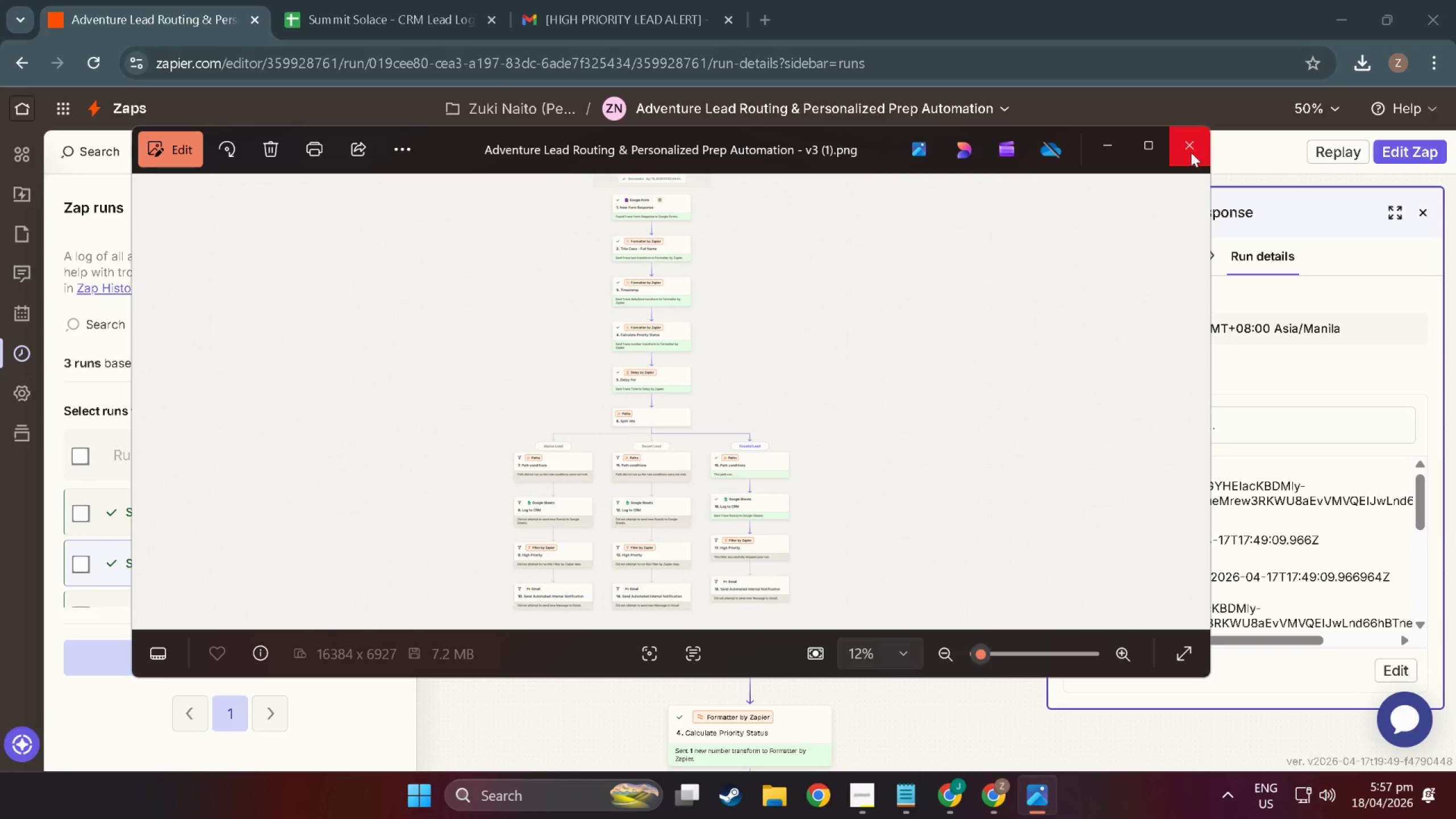 
left_click([1110, 158])
 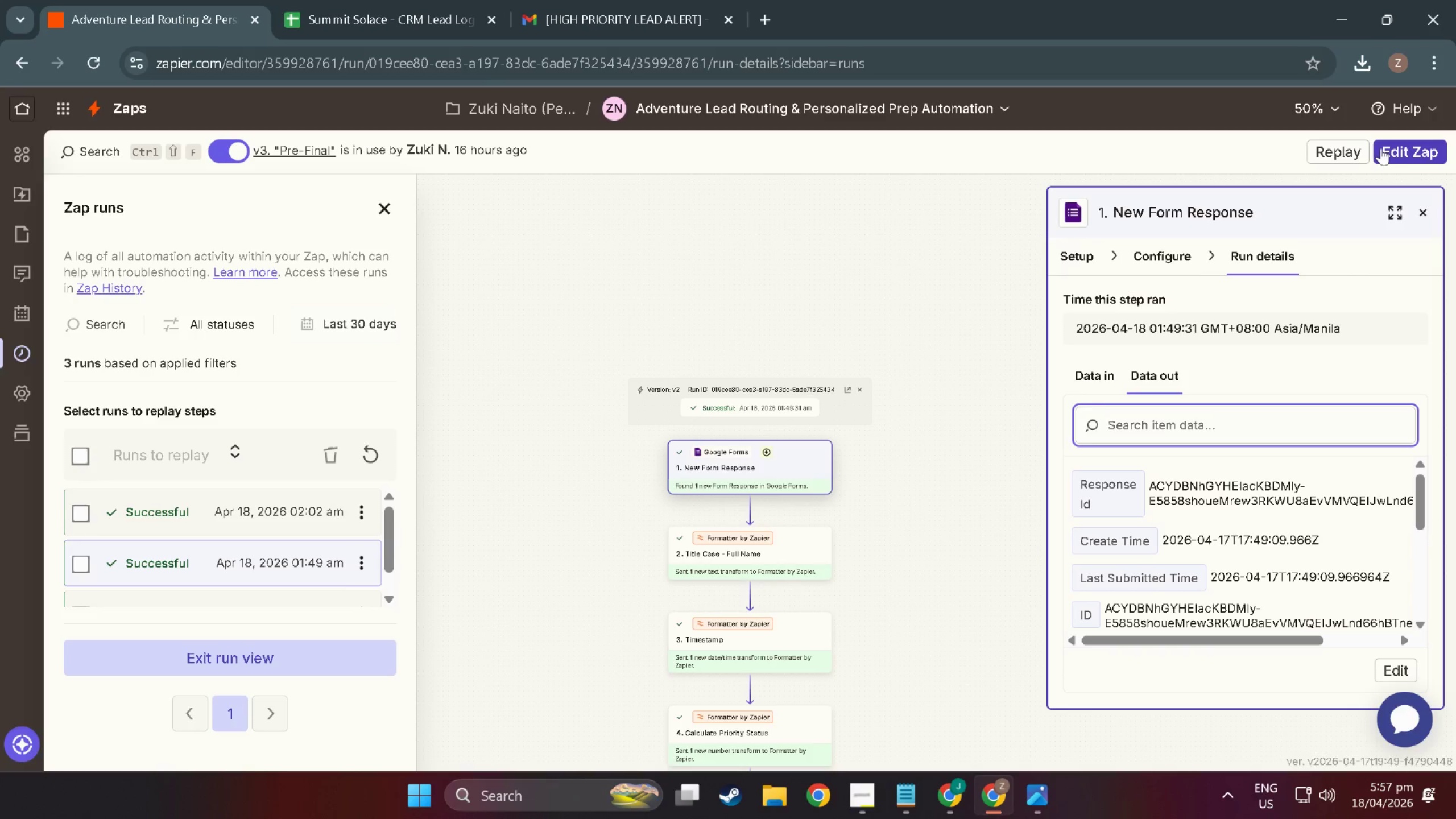 
left_click([1323, 118])
 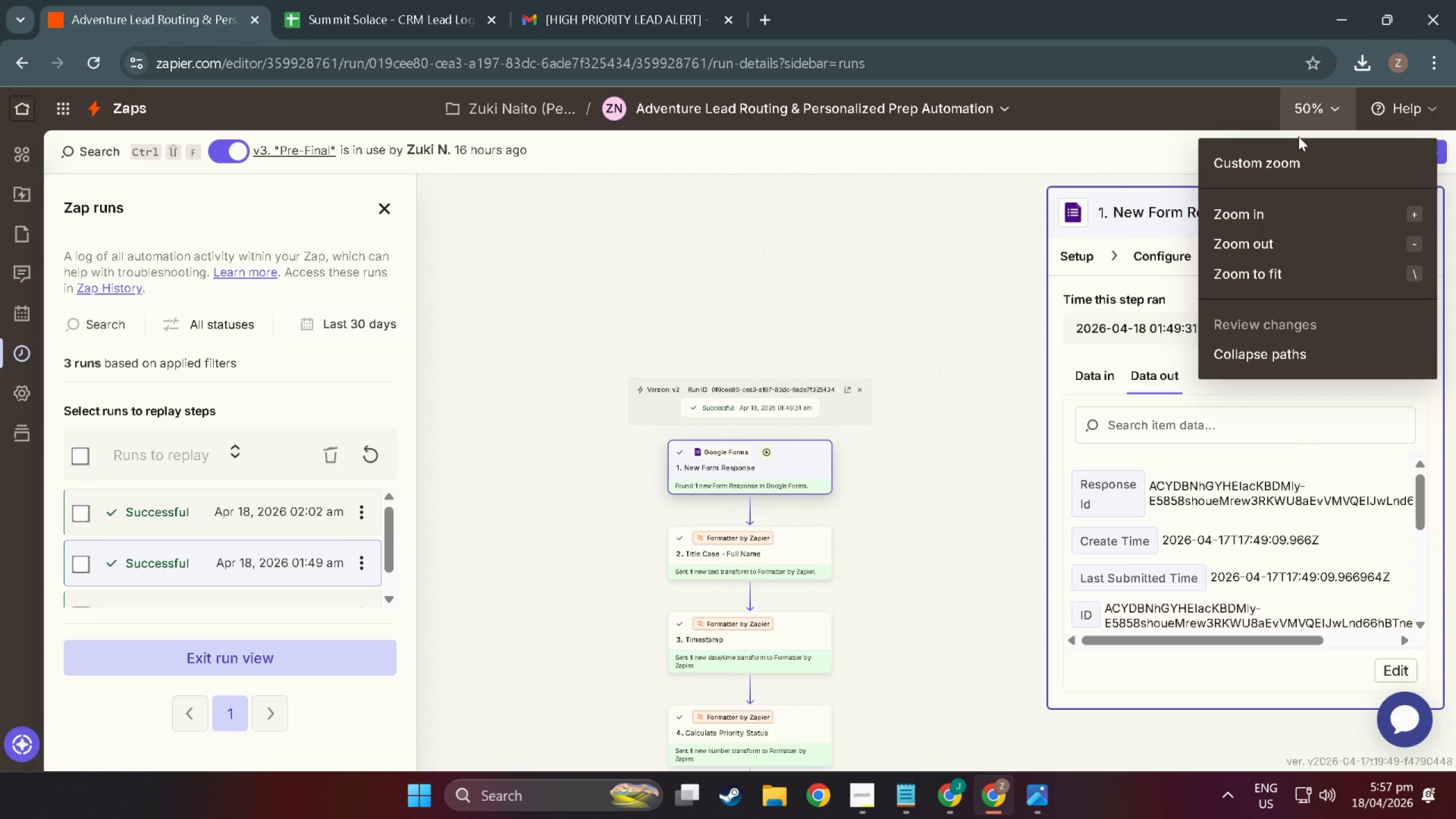 
wait(11.07)
 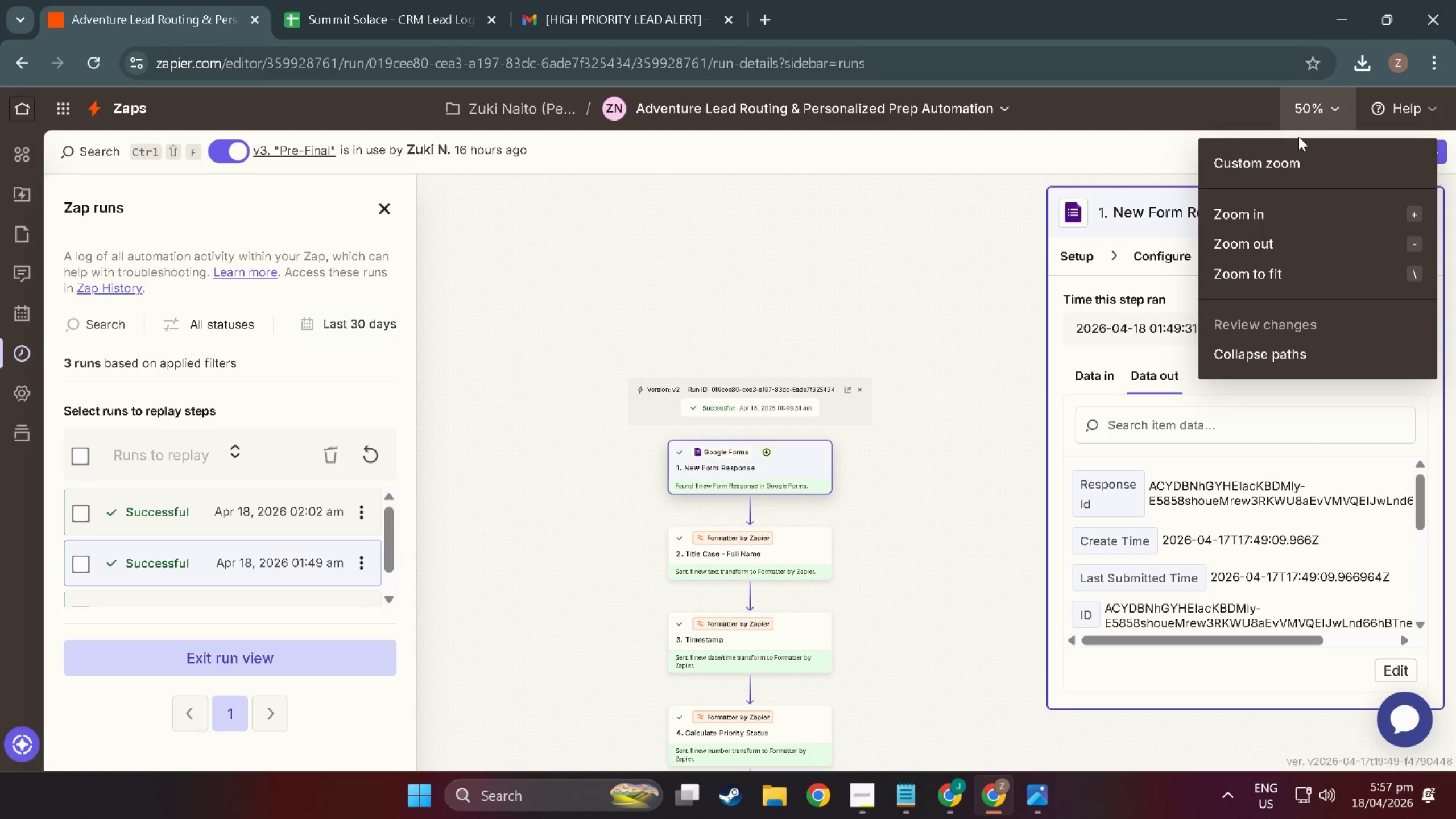 
left_click([1000, 324])
 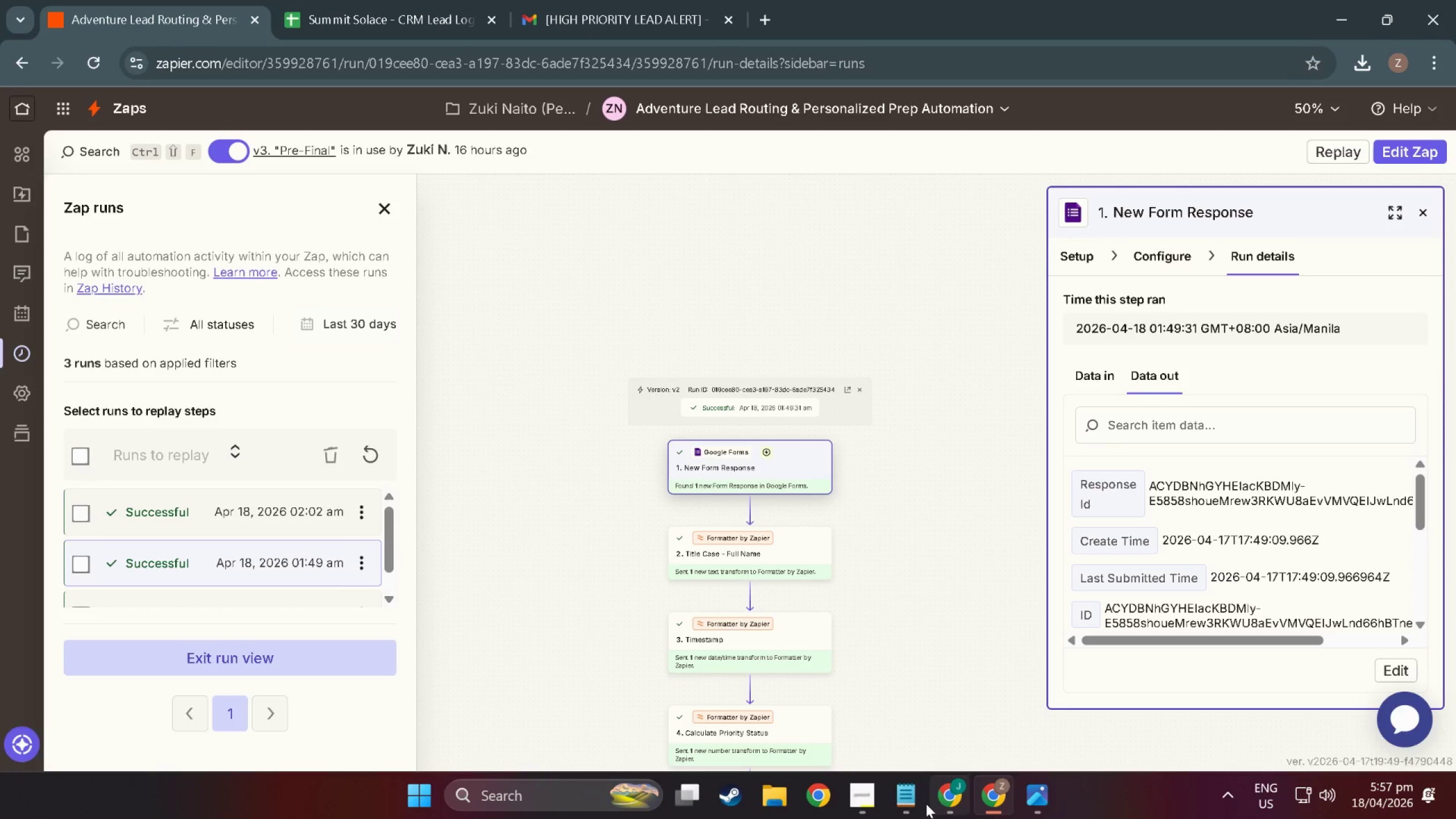 
left_click([867, 797])